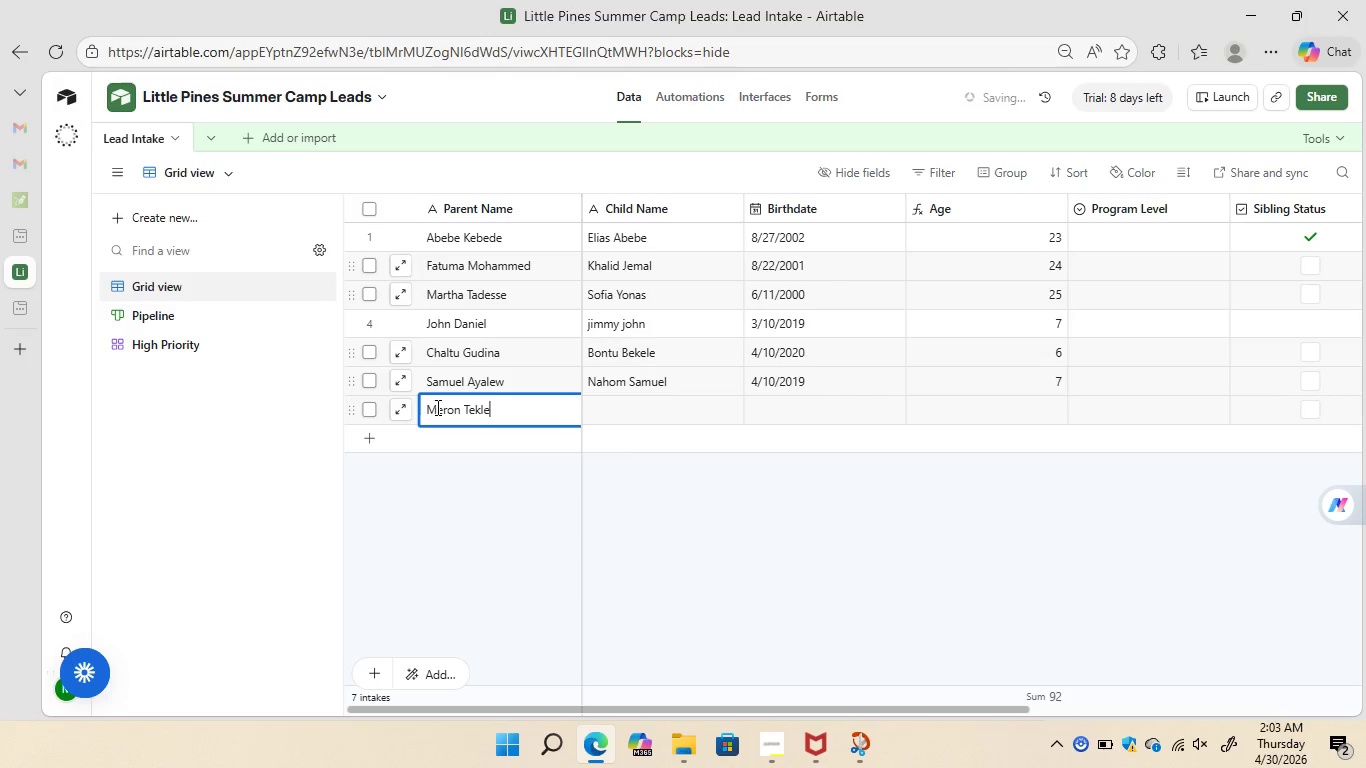 
left_click([626, 409])
 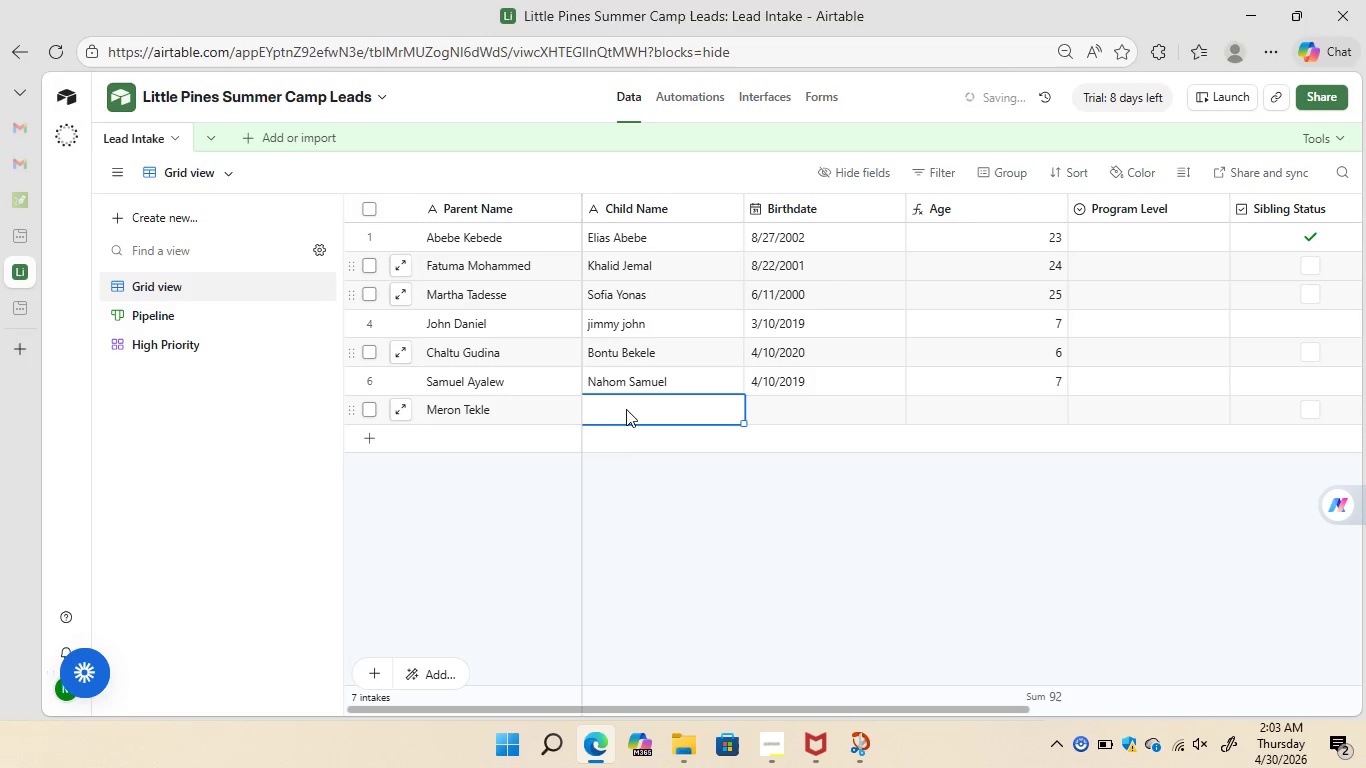 
type(Elena Dawit)
 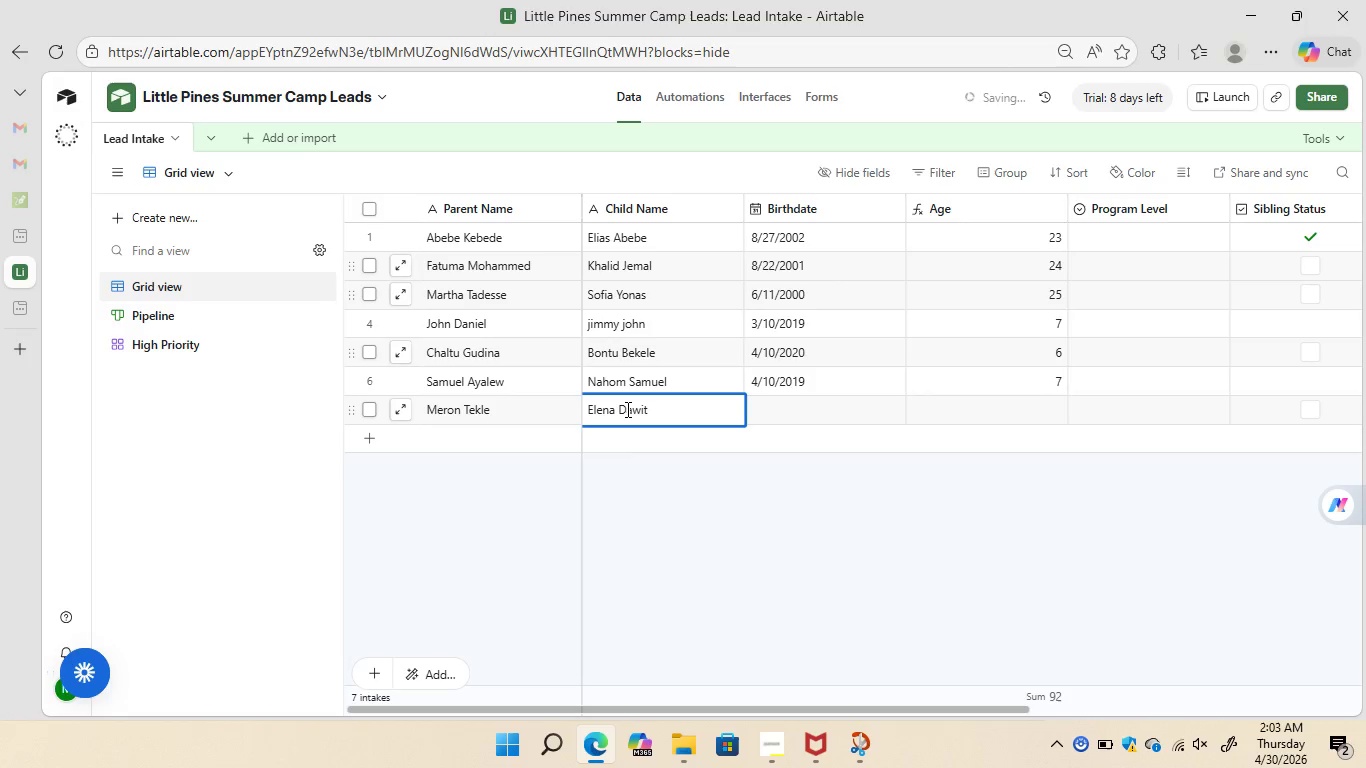 
left_click([783, 411])
 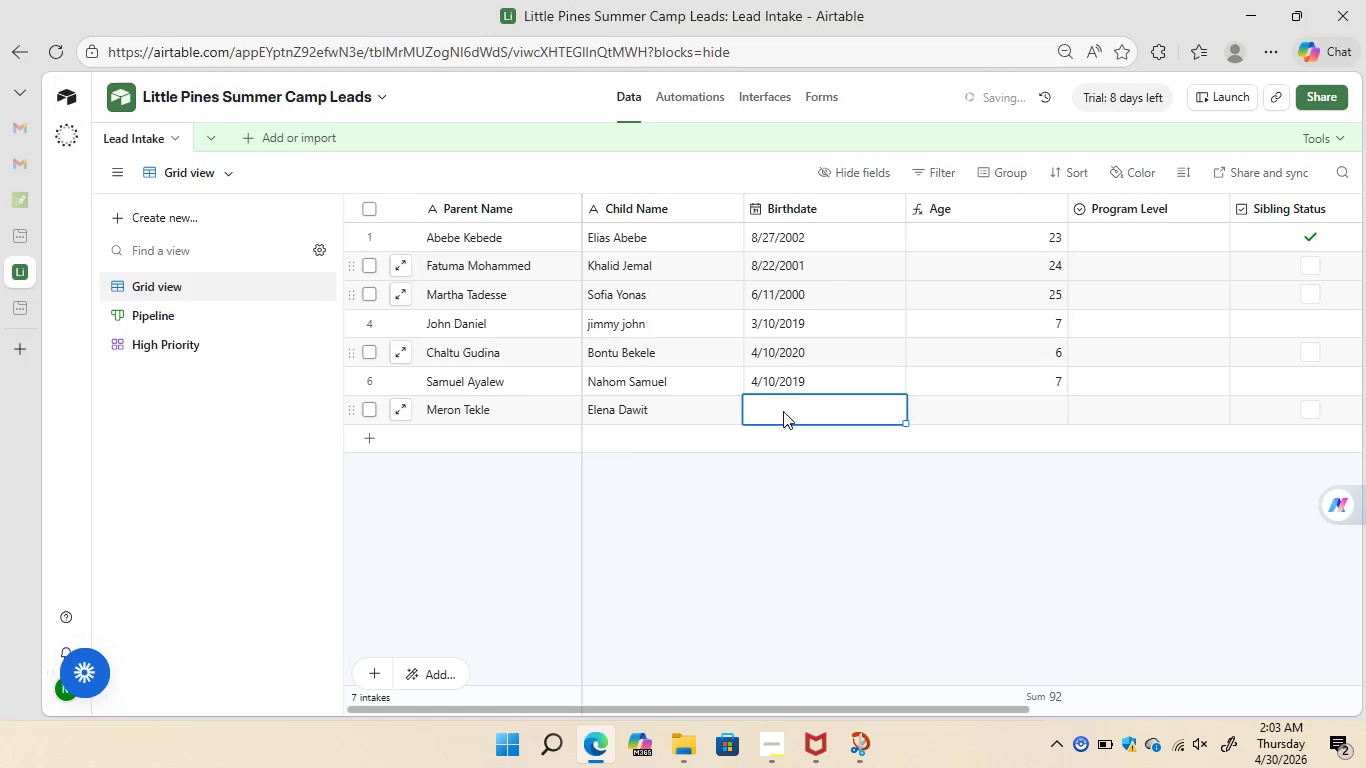 
type(4/10/2021)
 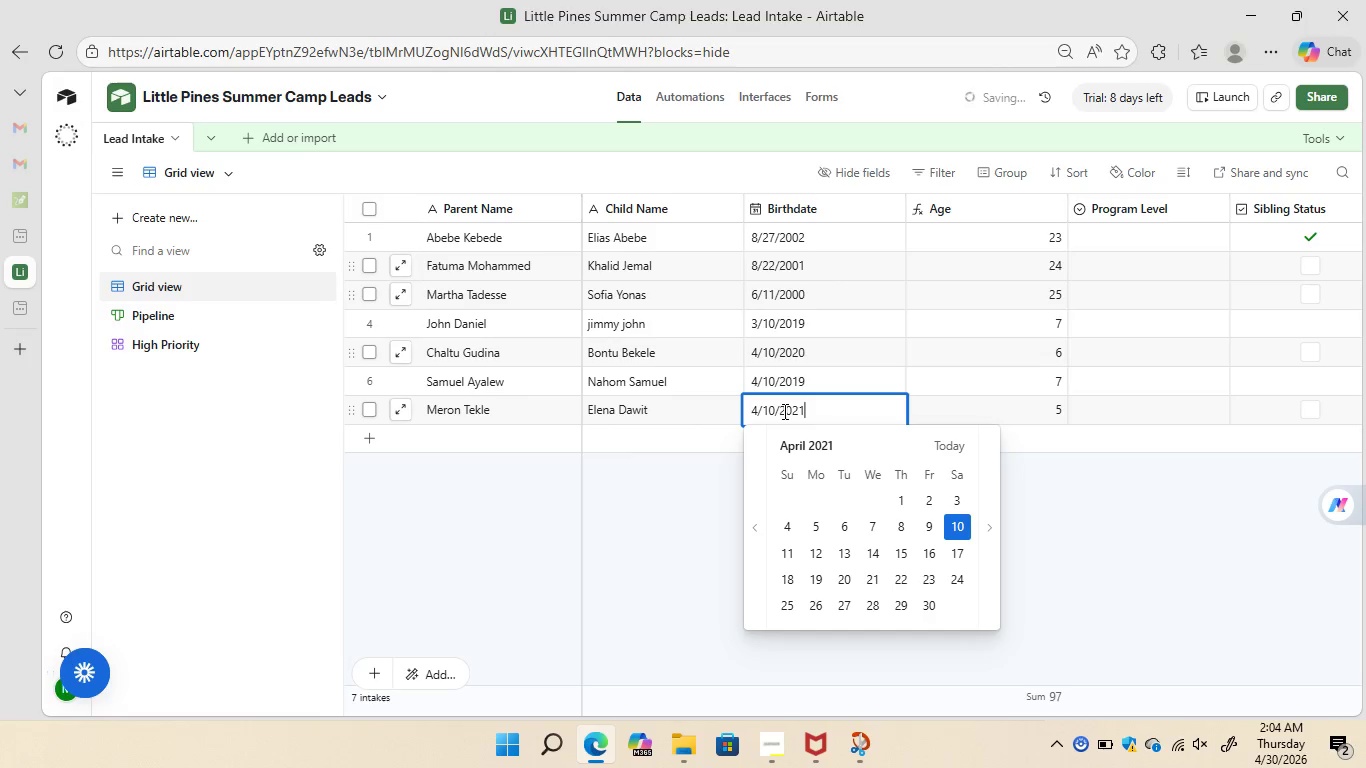 
key(Enter)
 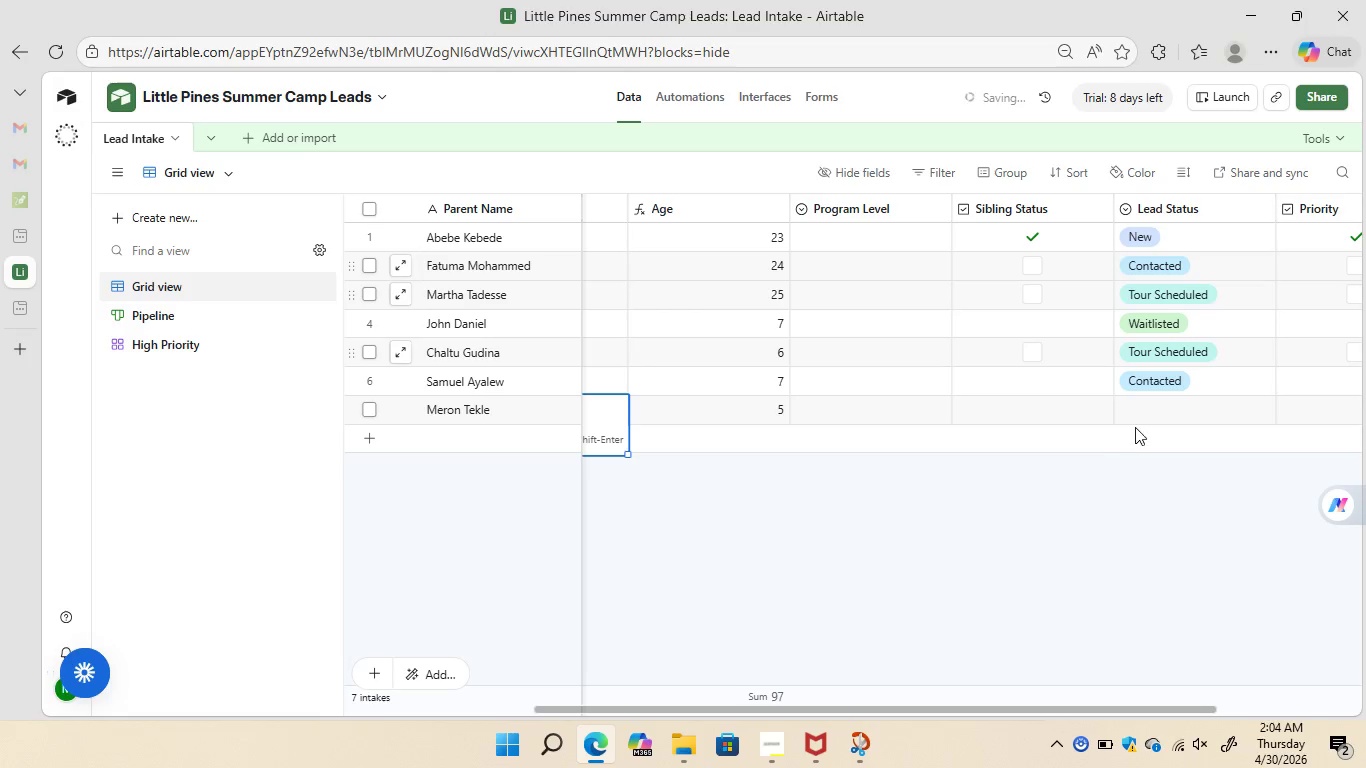 
wait(6.14)
 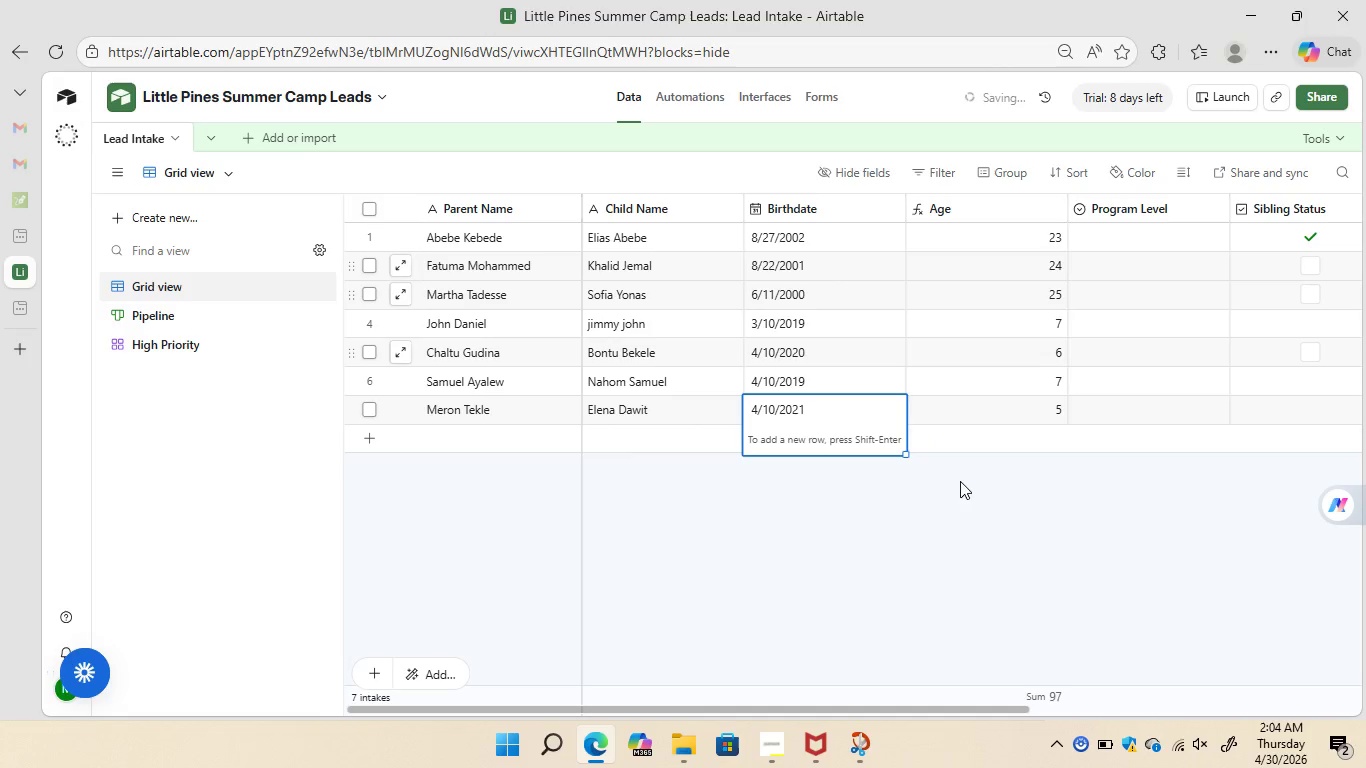 
left_click([1160, 408])
 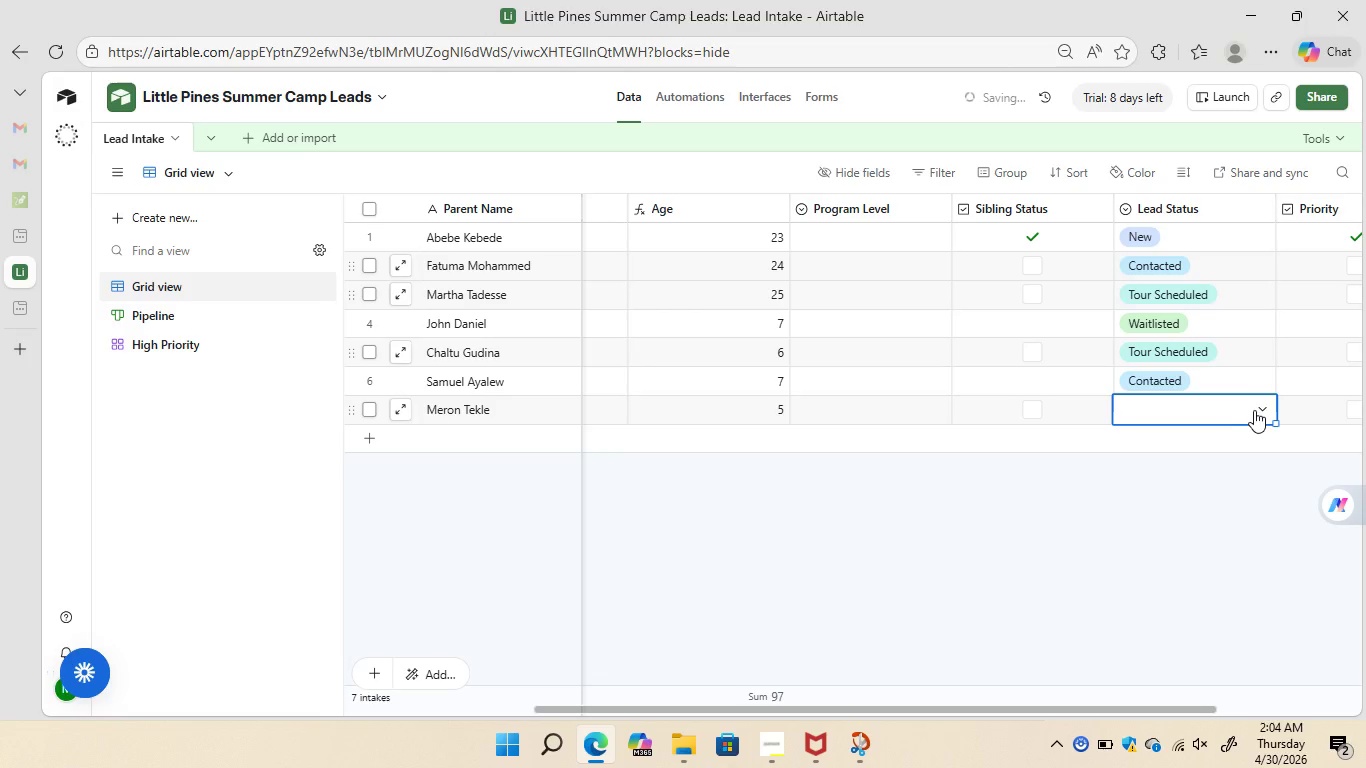 
left_click([1256, 410])
 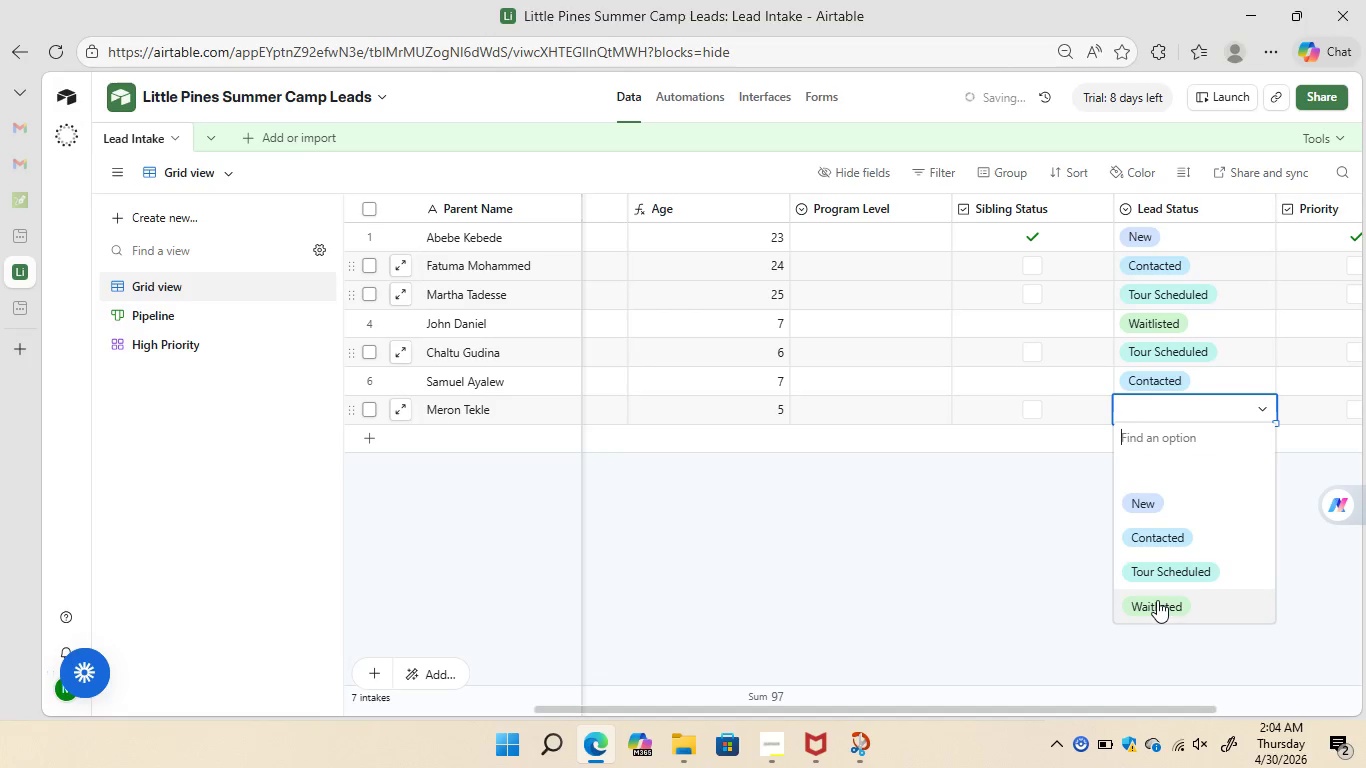 
left_click([1157, 601])
 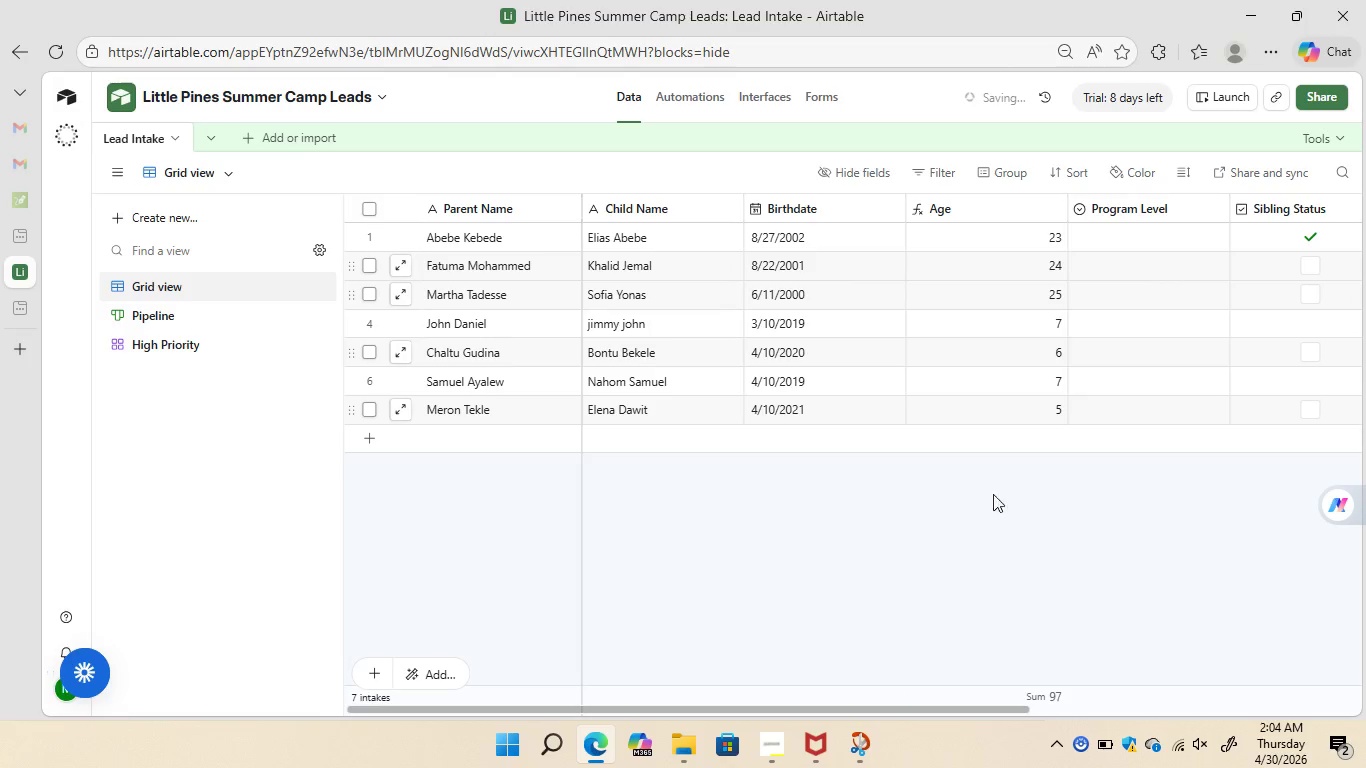 
wait(12.84)
 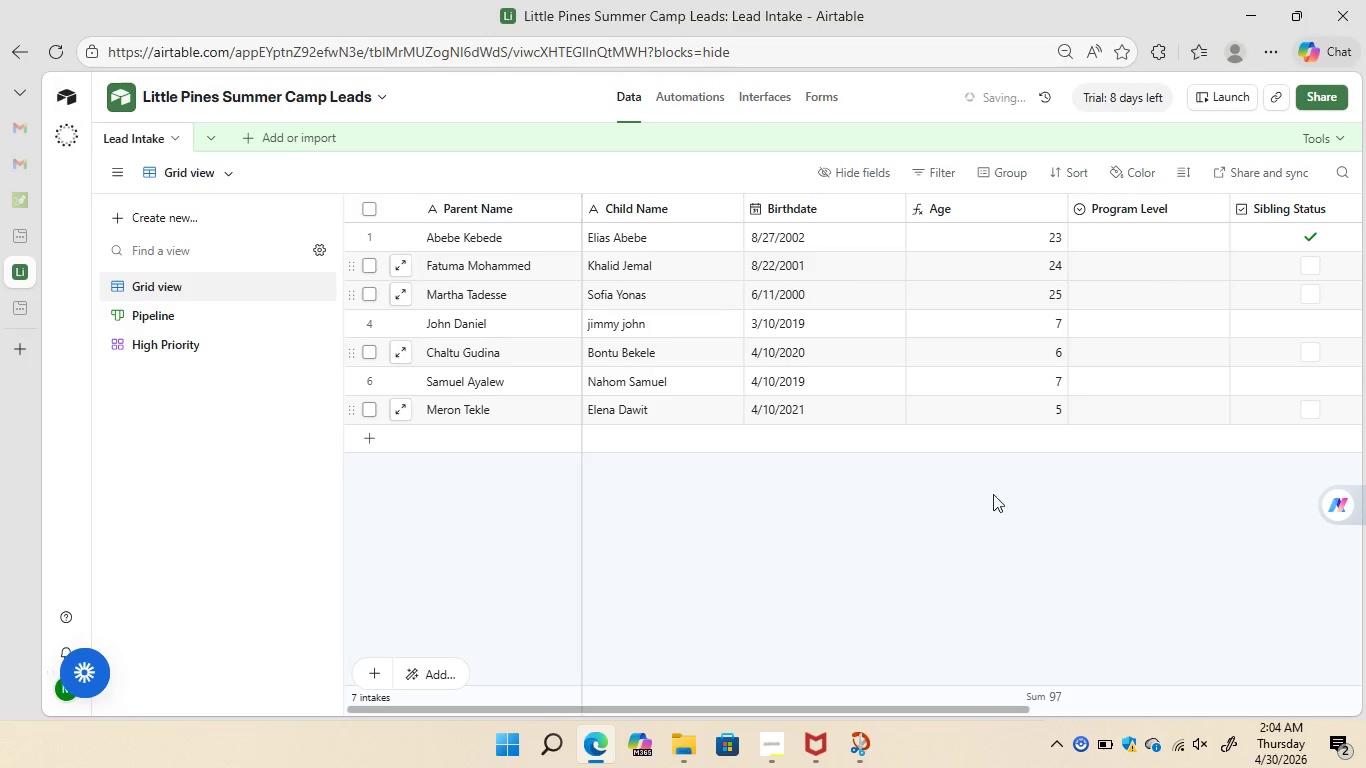 
left_click([443, 432])
 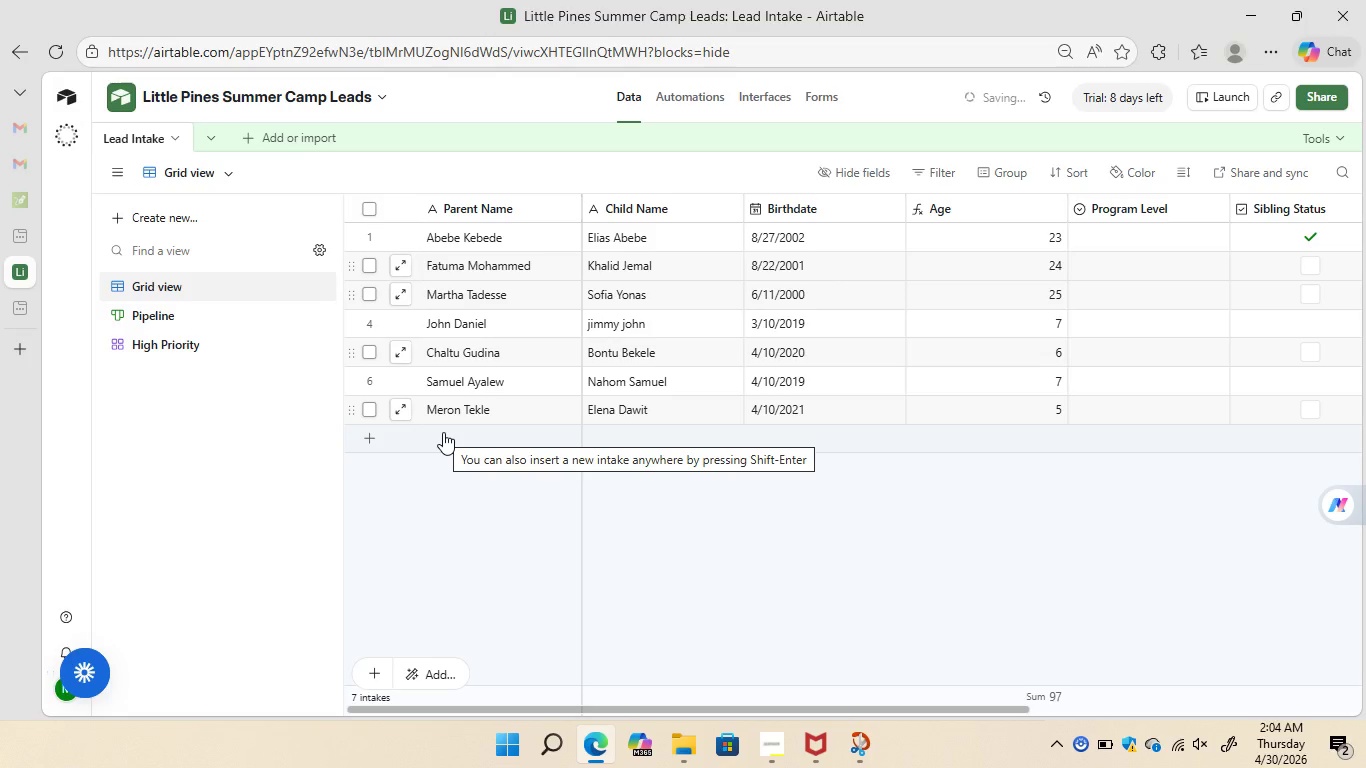 
left_click([443, 432])
 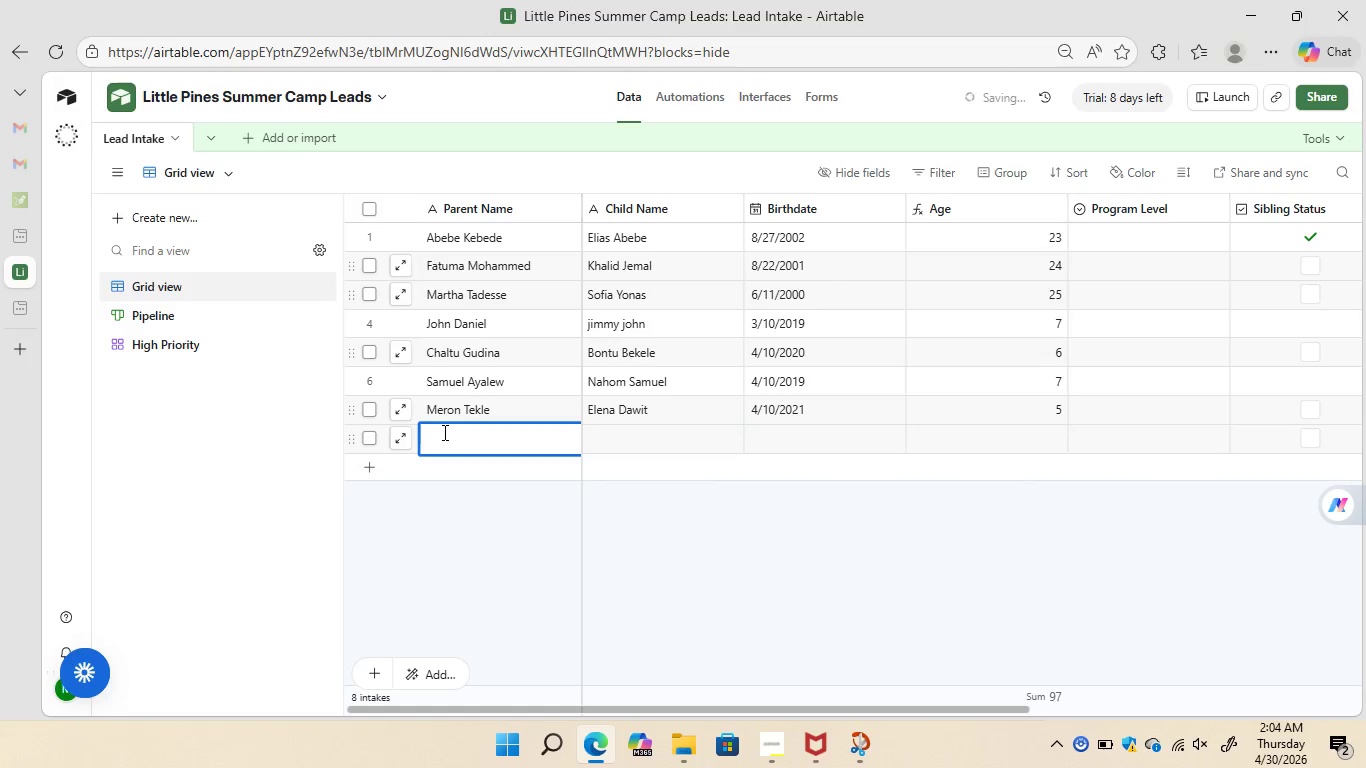 
wait(7.91)
 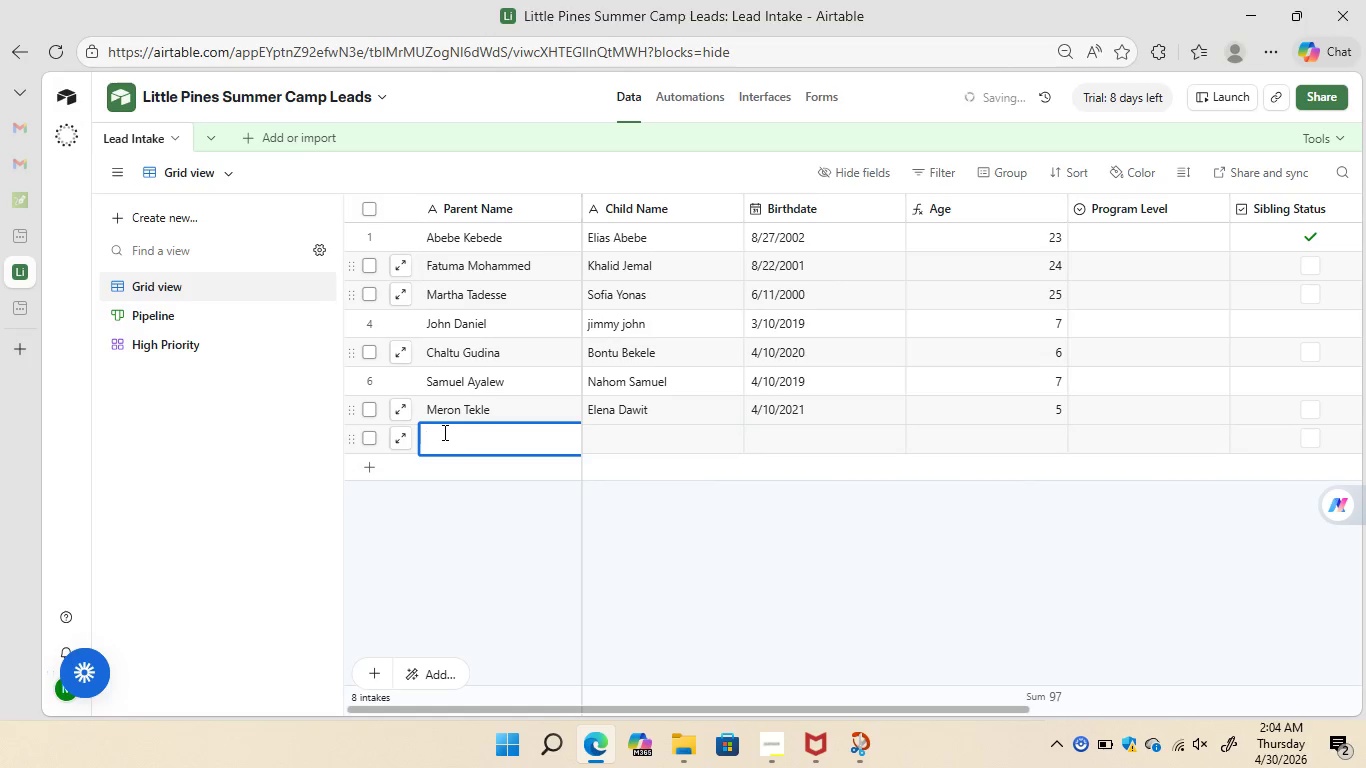 
type(Hassen)
 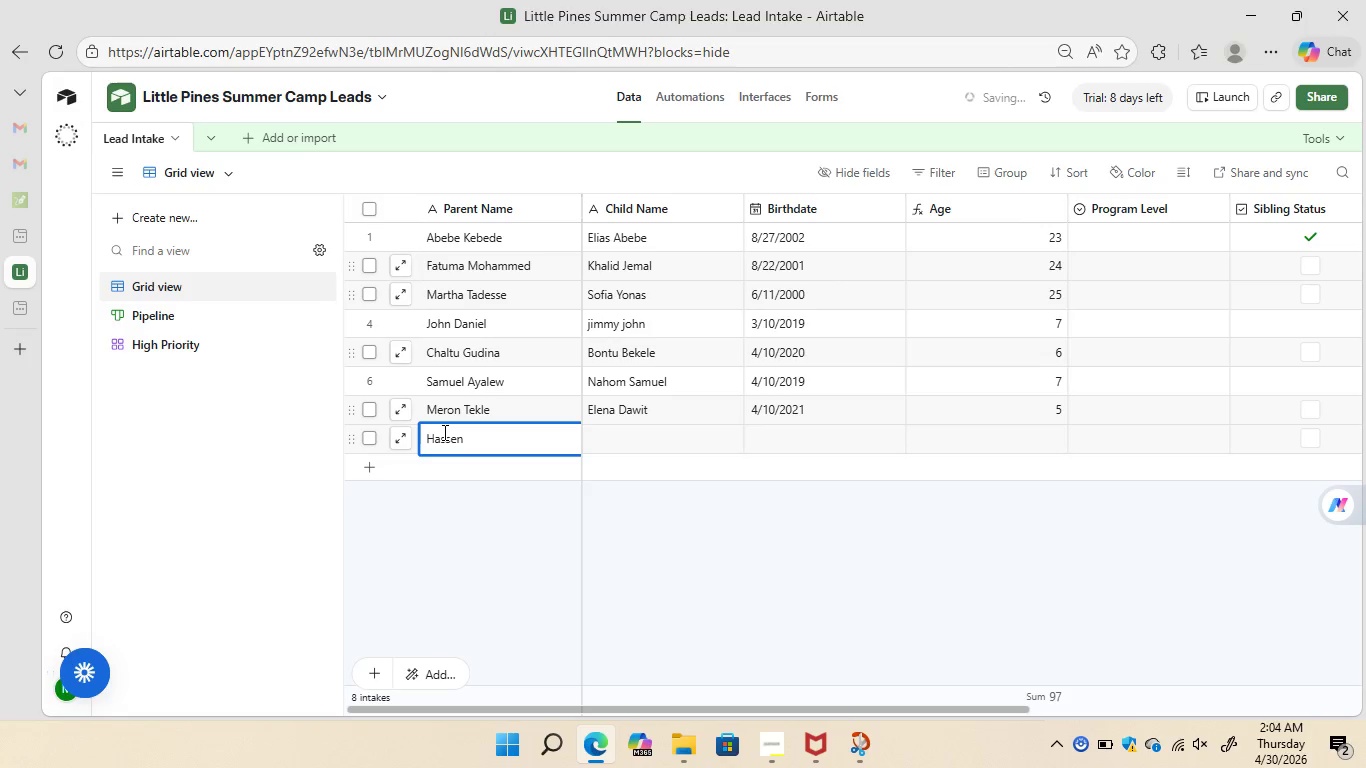 
wait(5.33)
 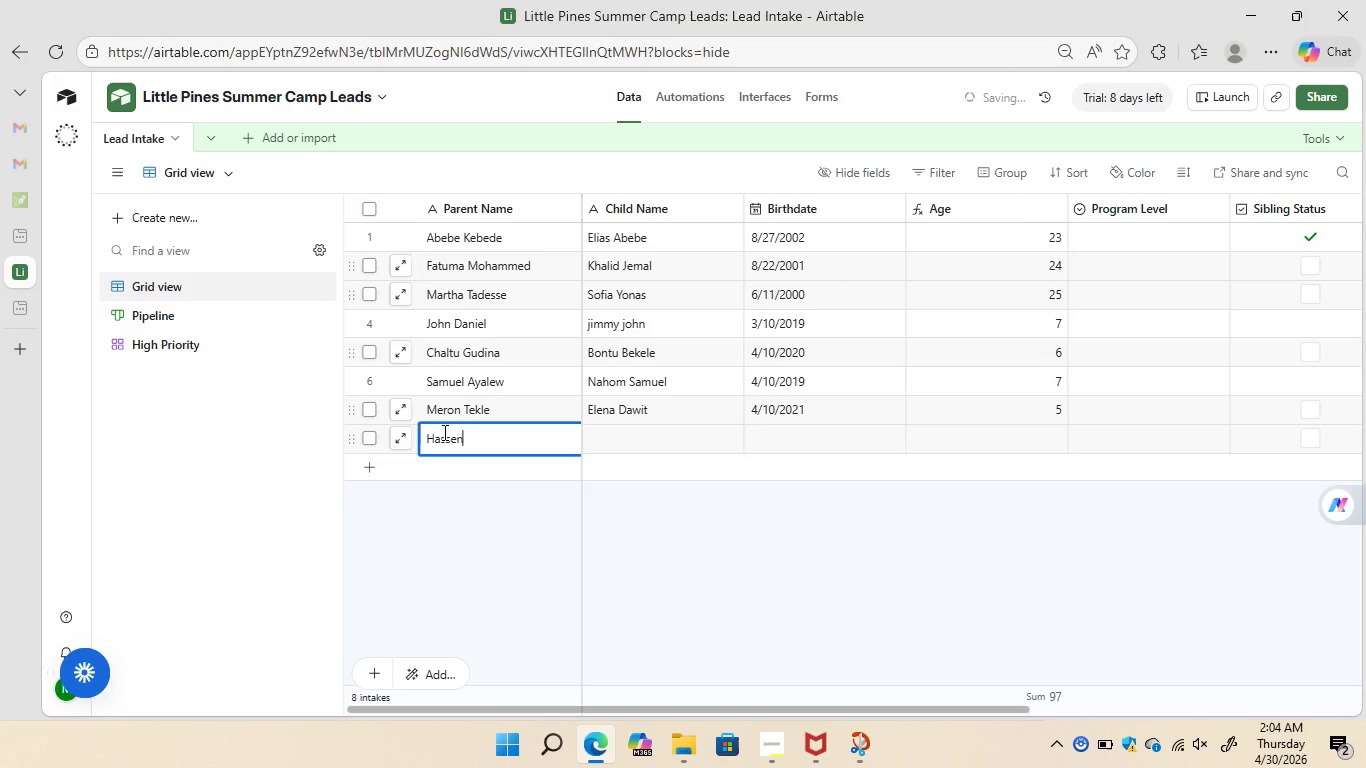 
type( Ali)
 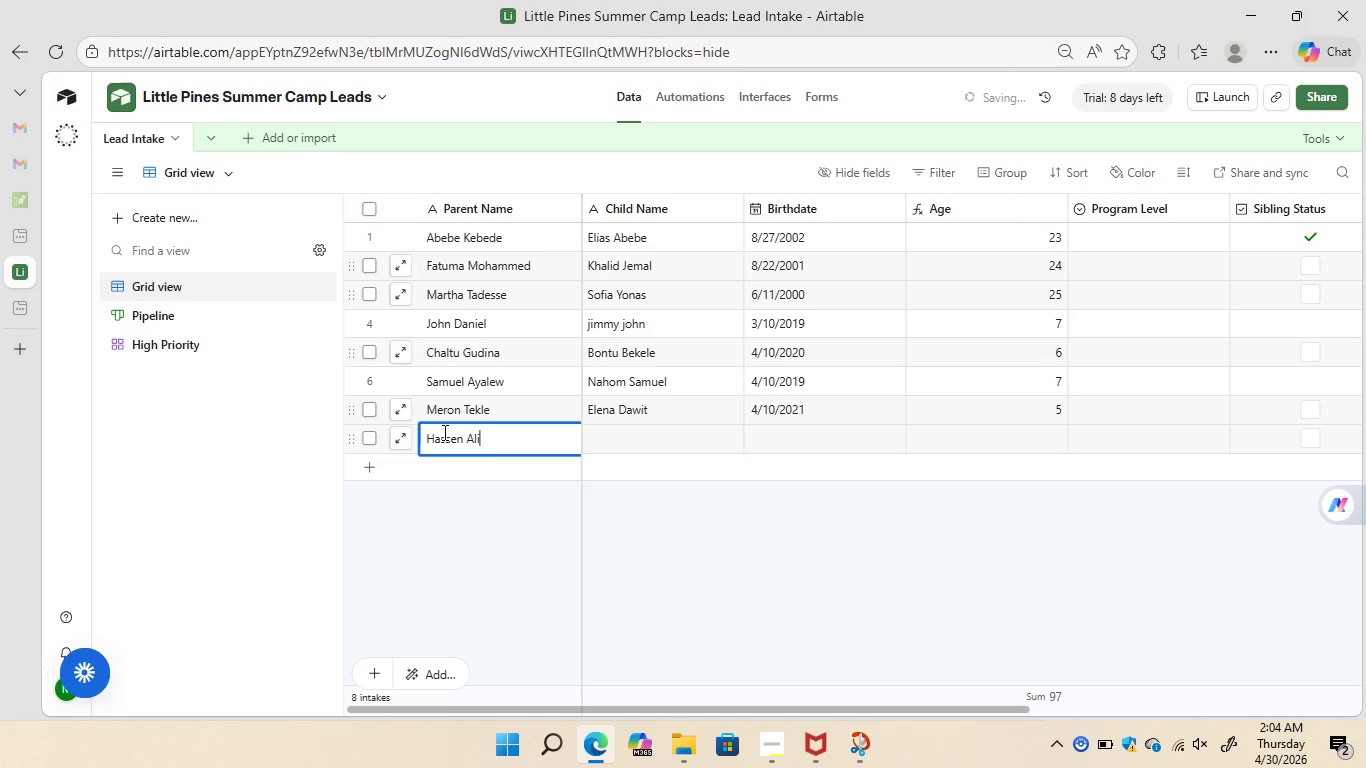 
wait(12.48)
 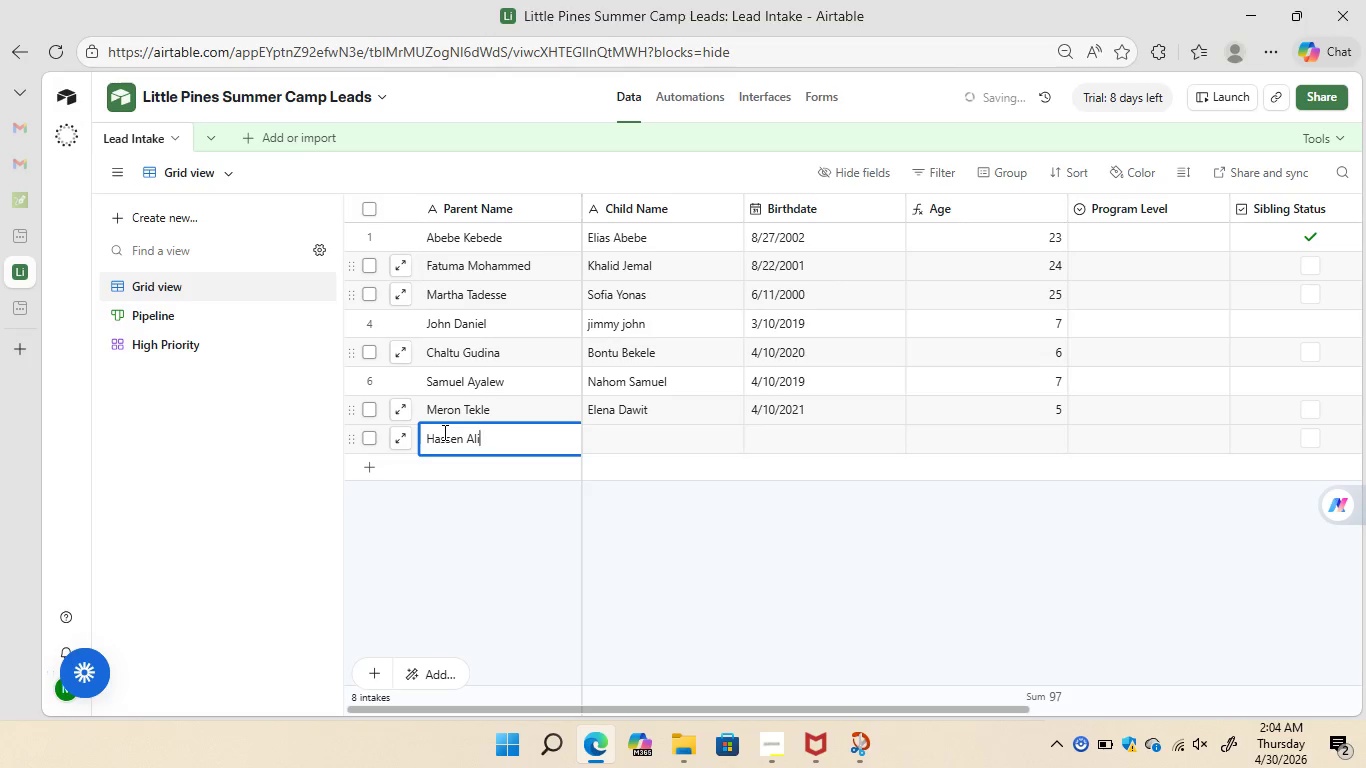 
left_click([626, 443])
 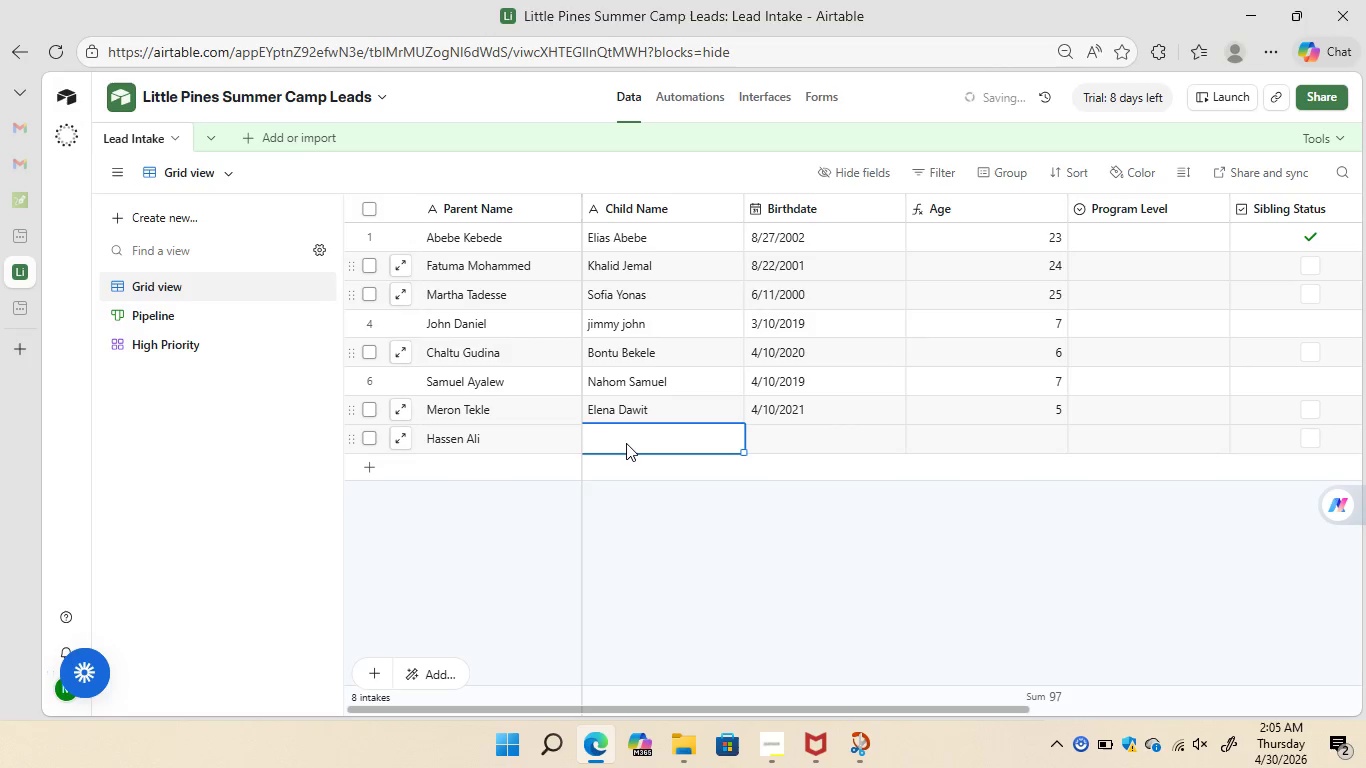 
type(Zeyneba )
 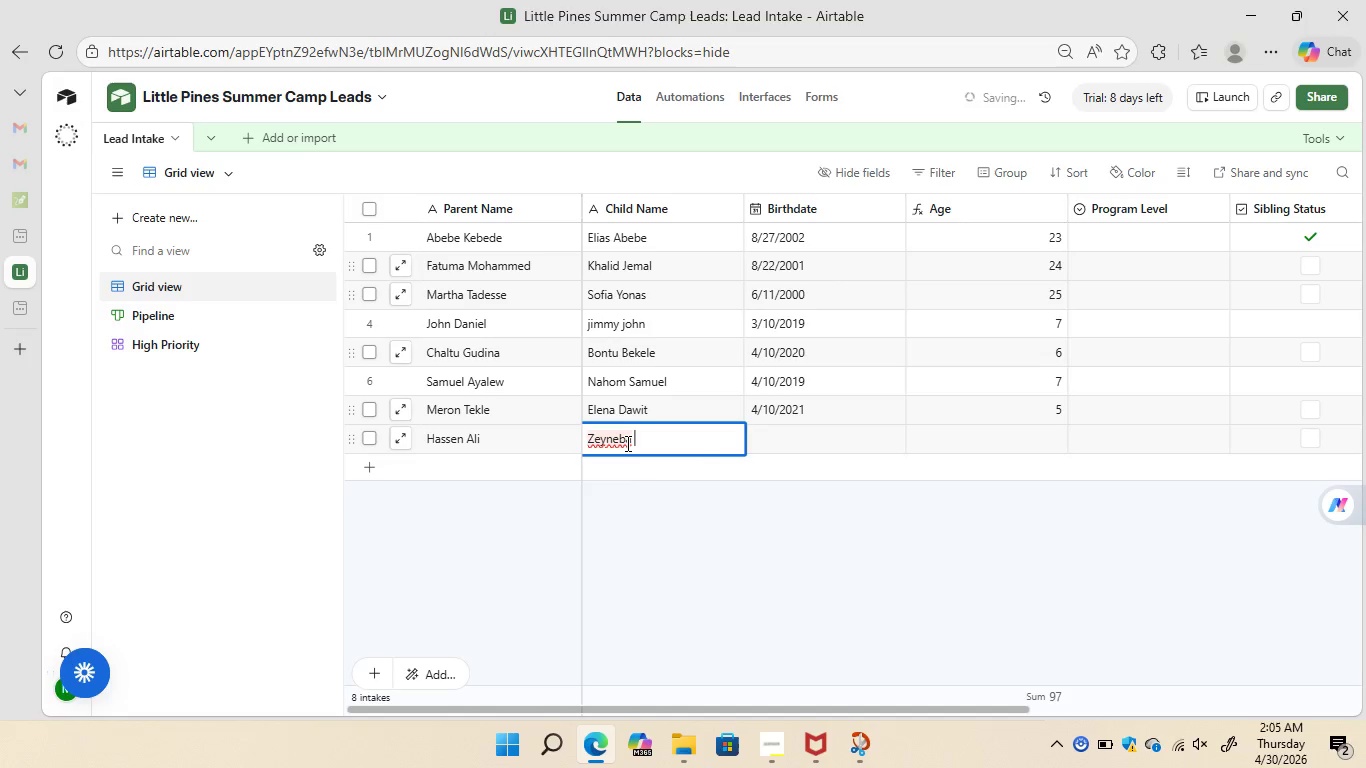 
wait(5.09)
 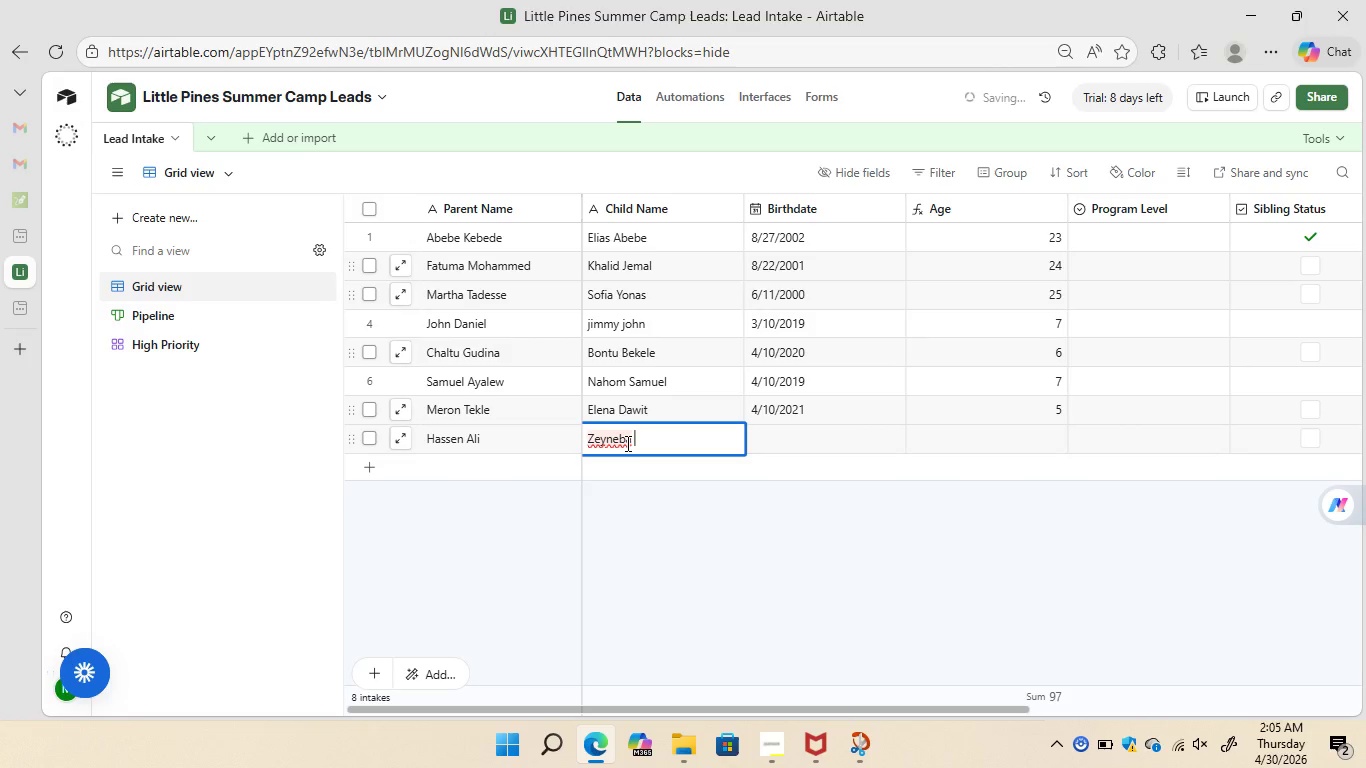 
type(Hassen)
 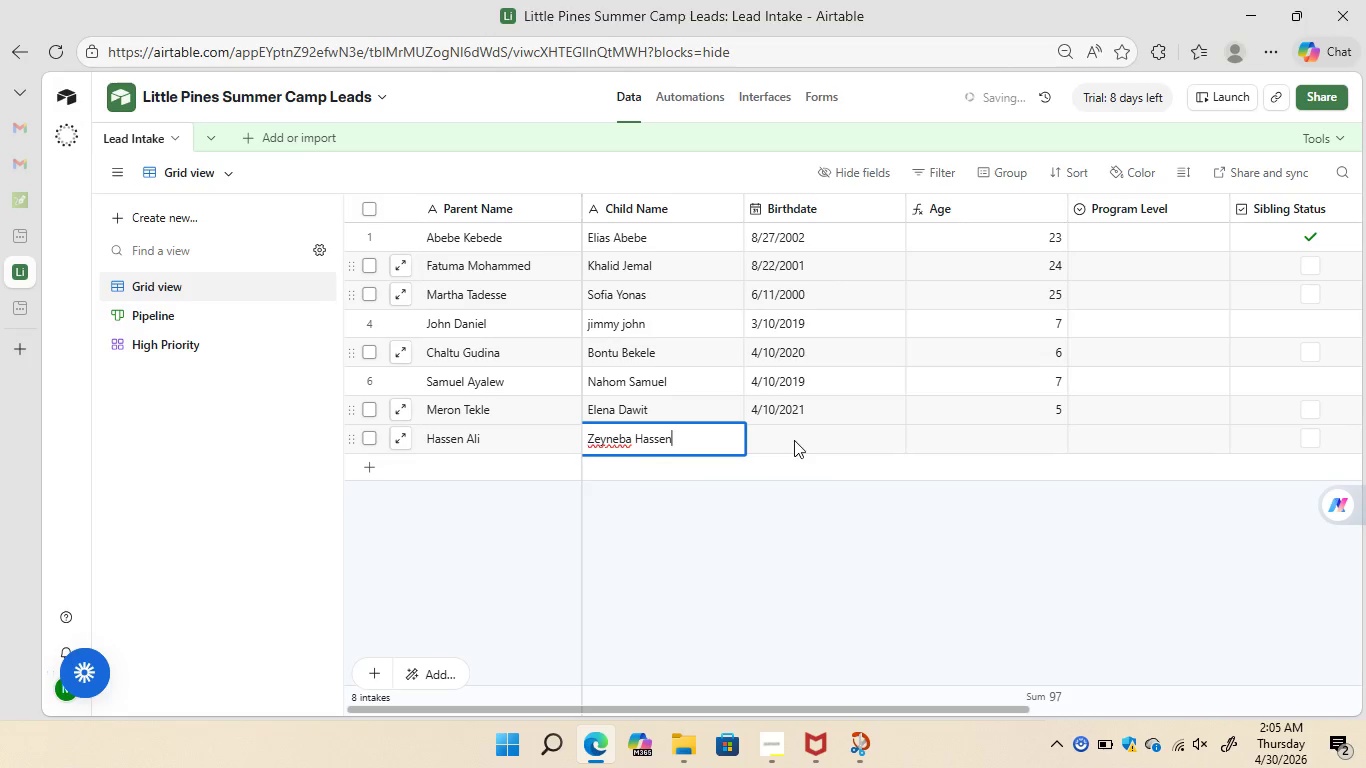 
left_click([794, 440])
 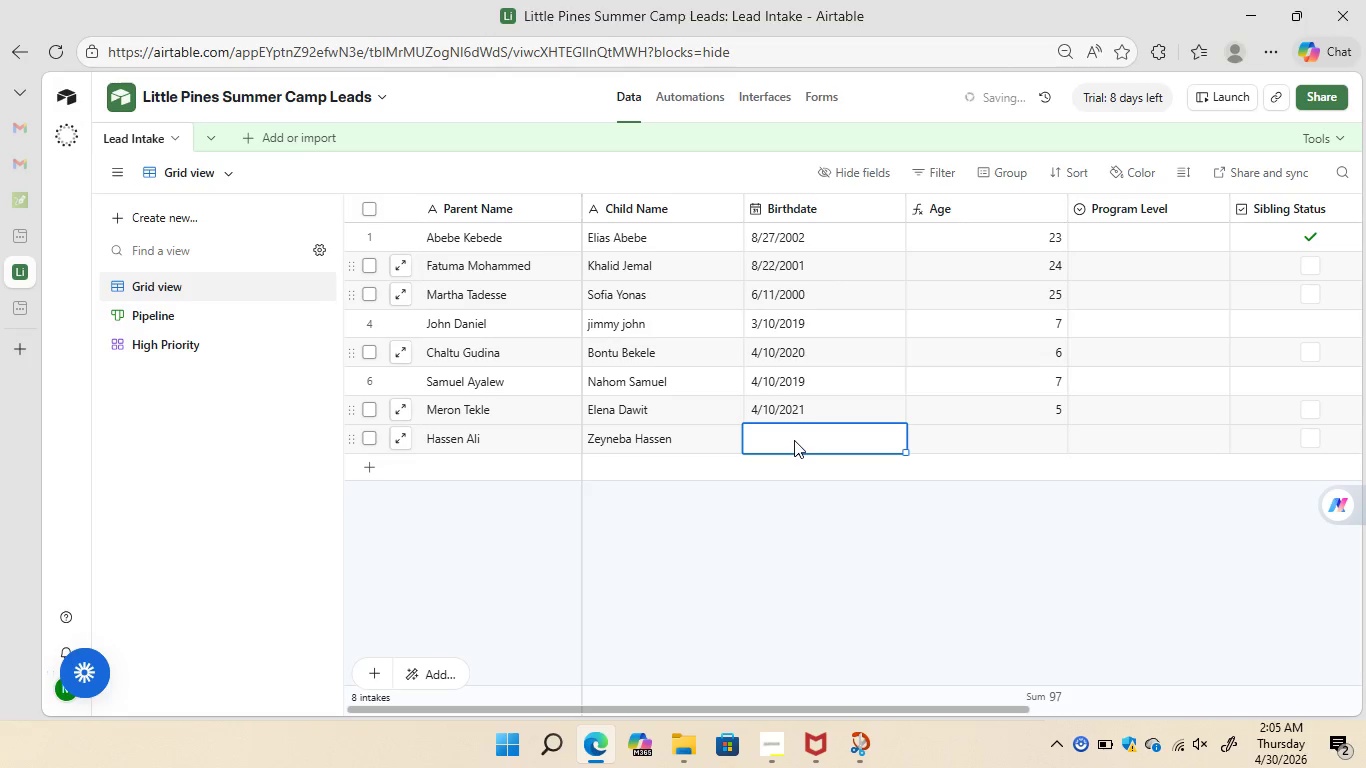 
type(4/10/2022)
 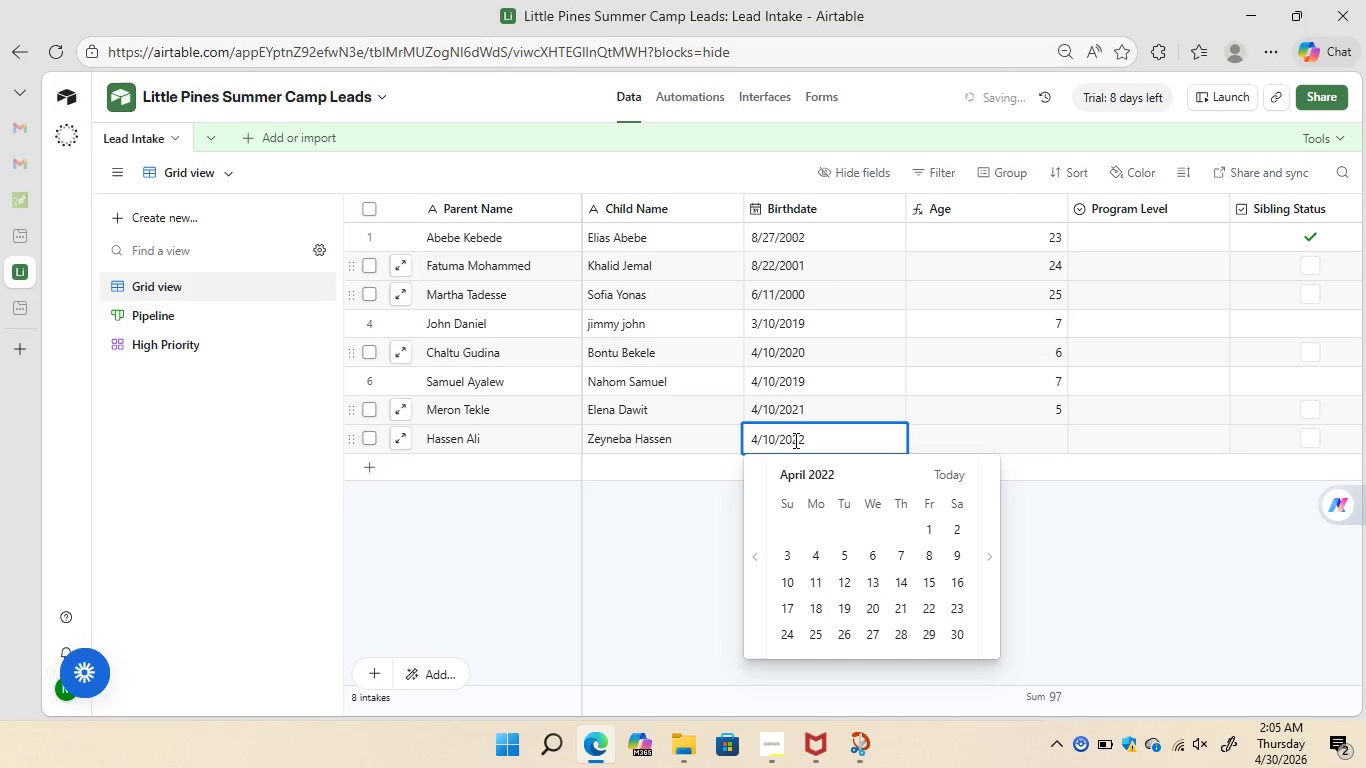 
key(Enter)
 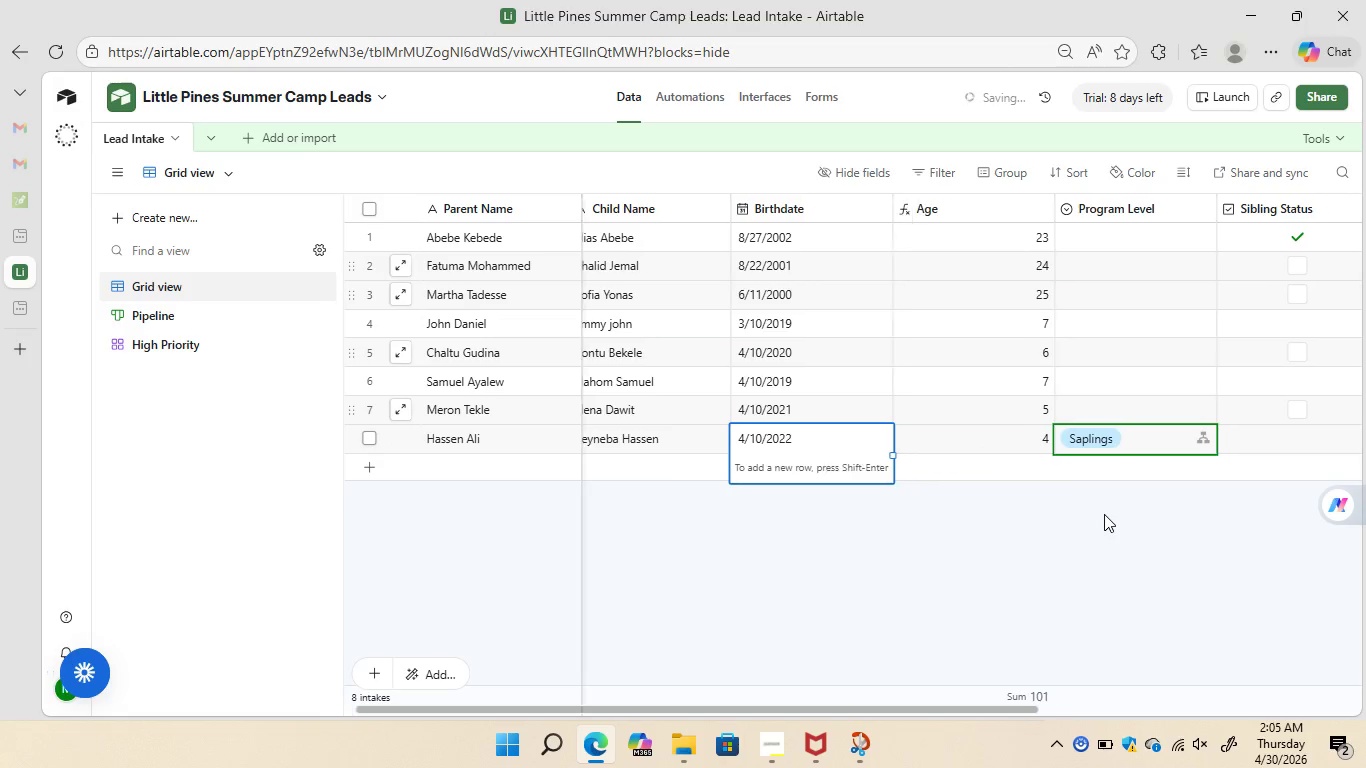 
wait(8.34)
 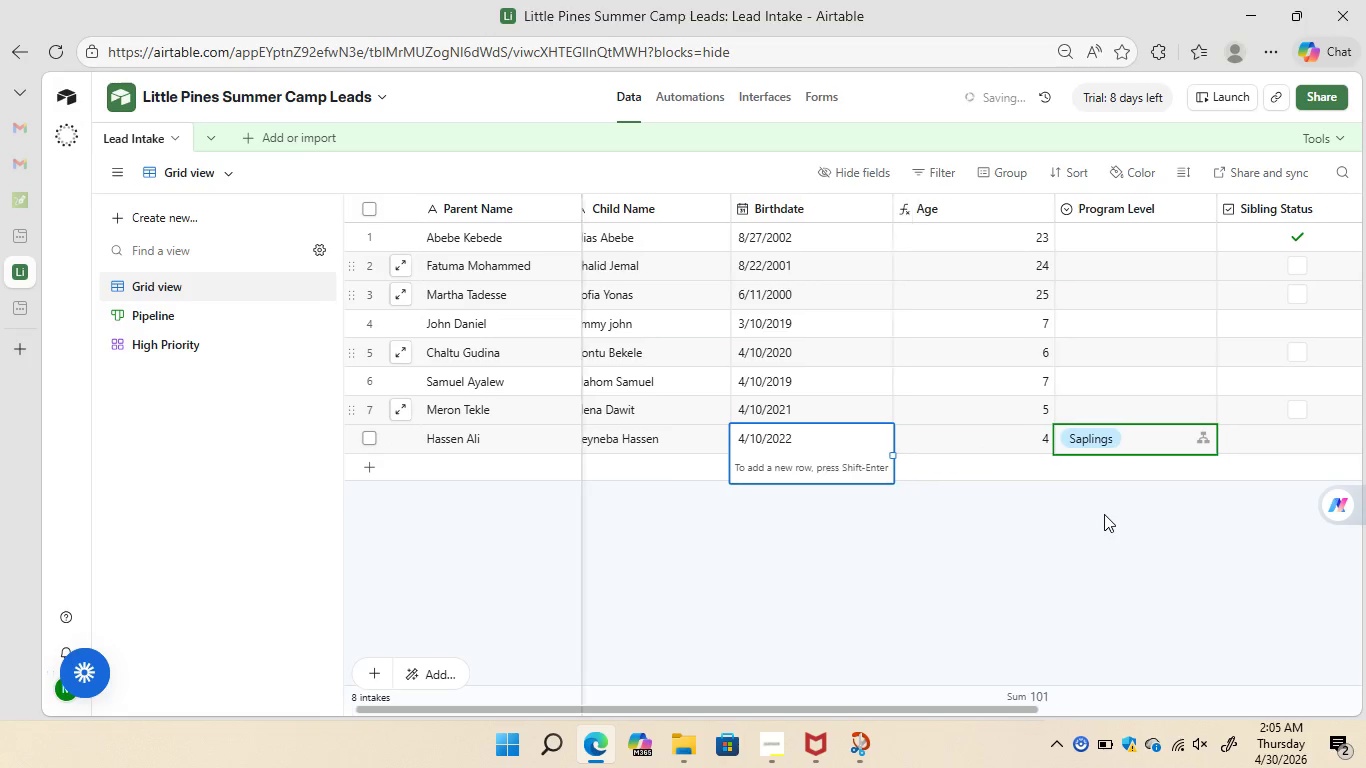 
left_click([1228, 441])
 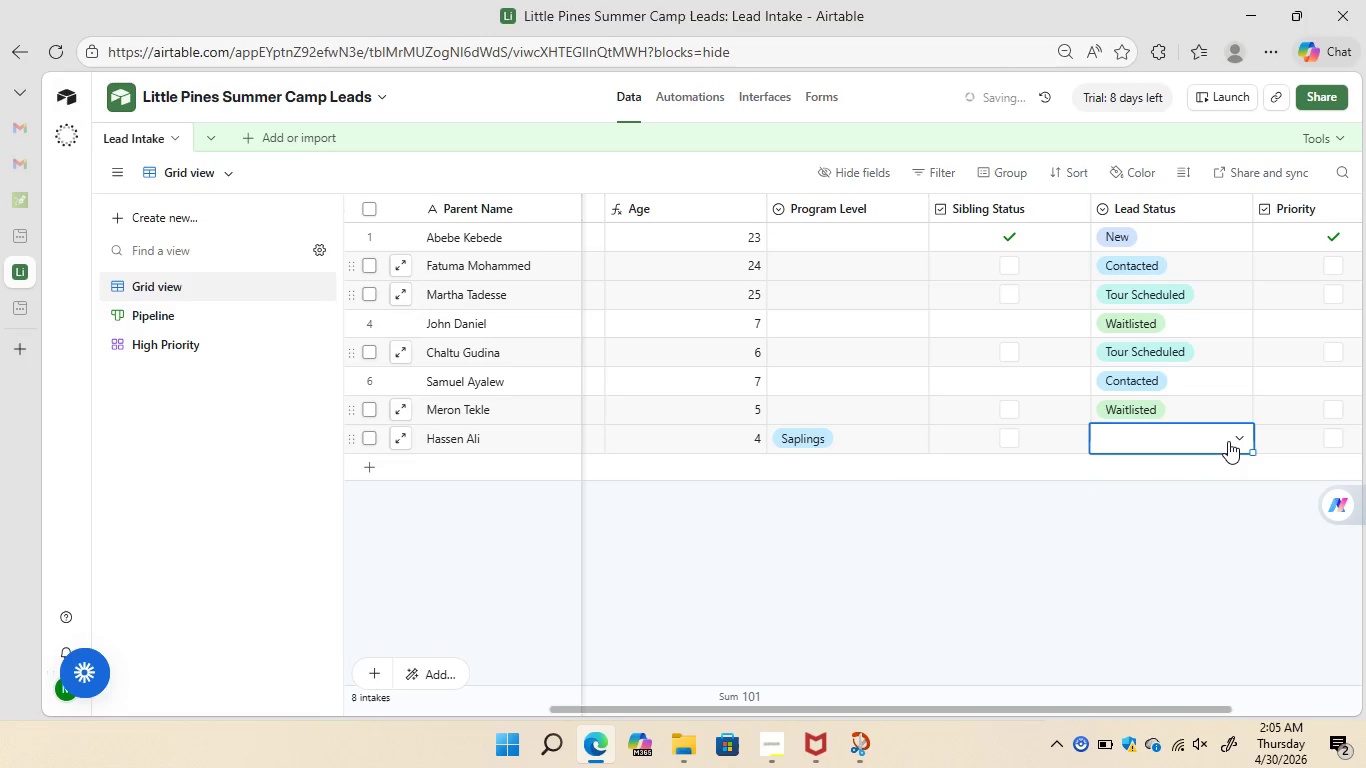 
left_click([1228, 441])
 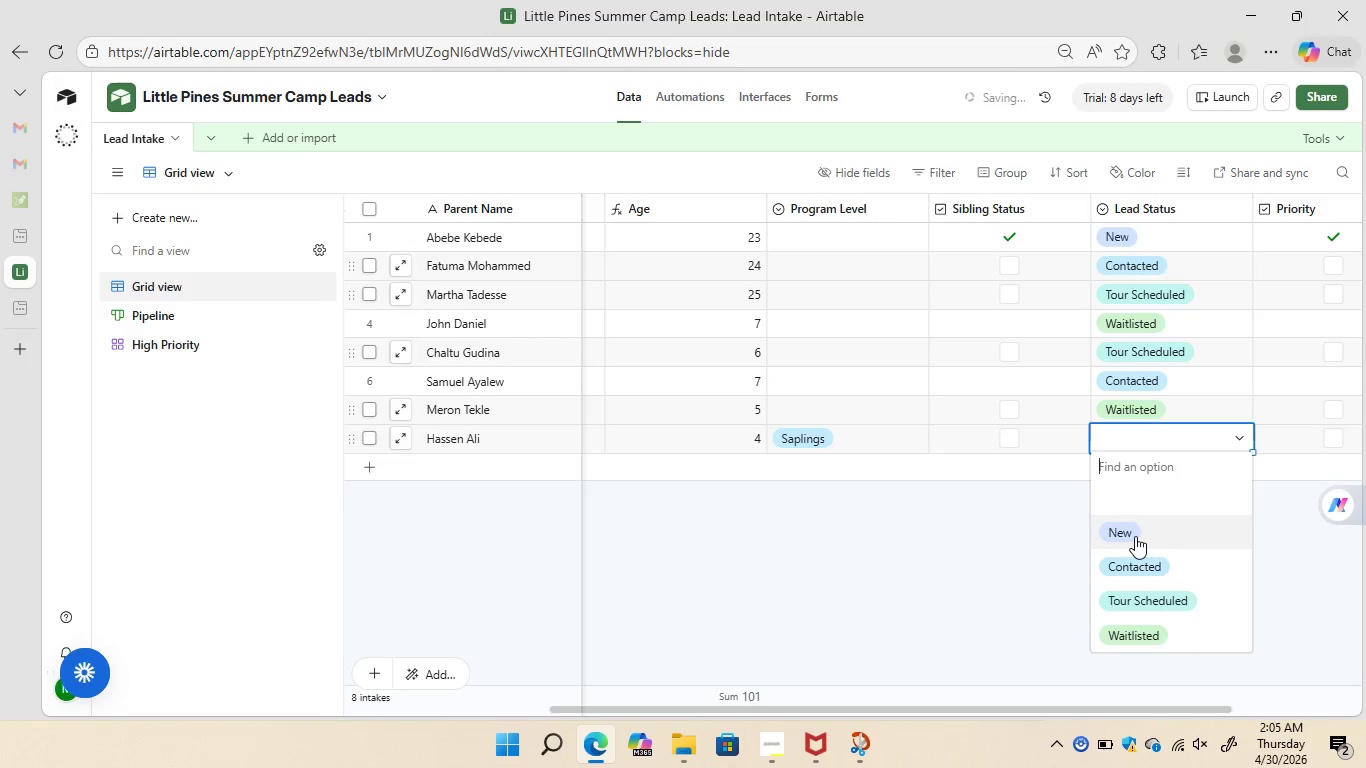 
left_click([1134, 536])
 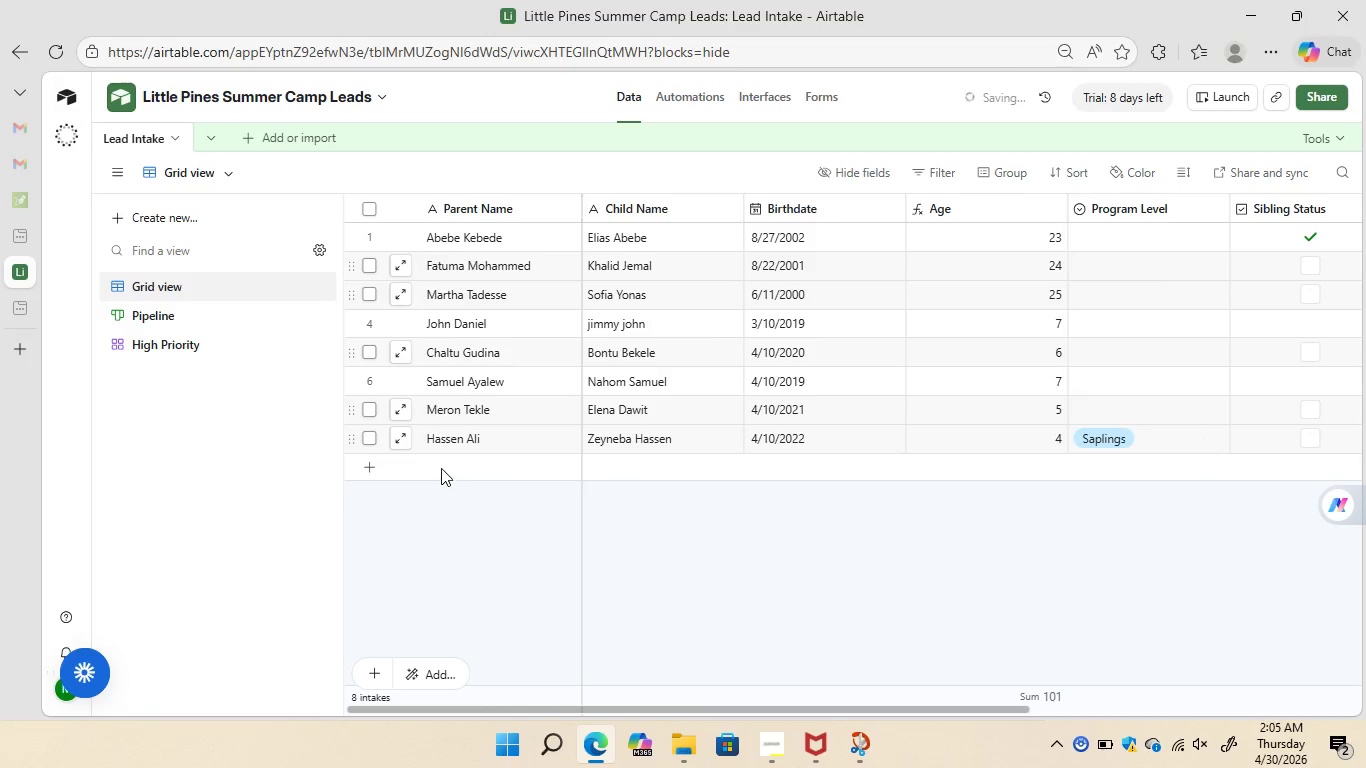 
wait(7.2)
 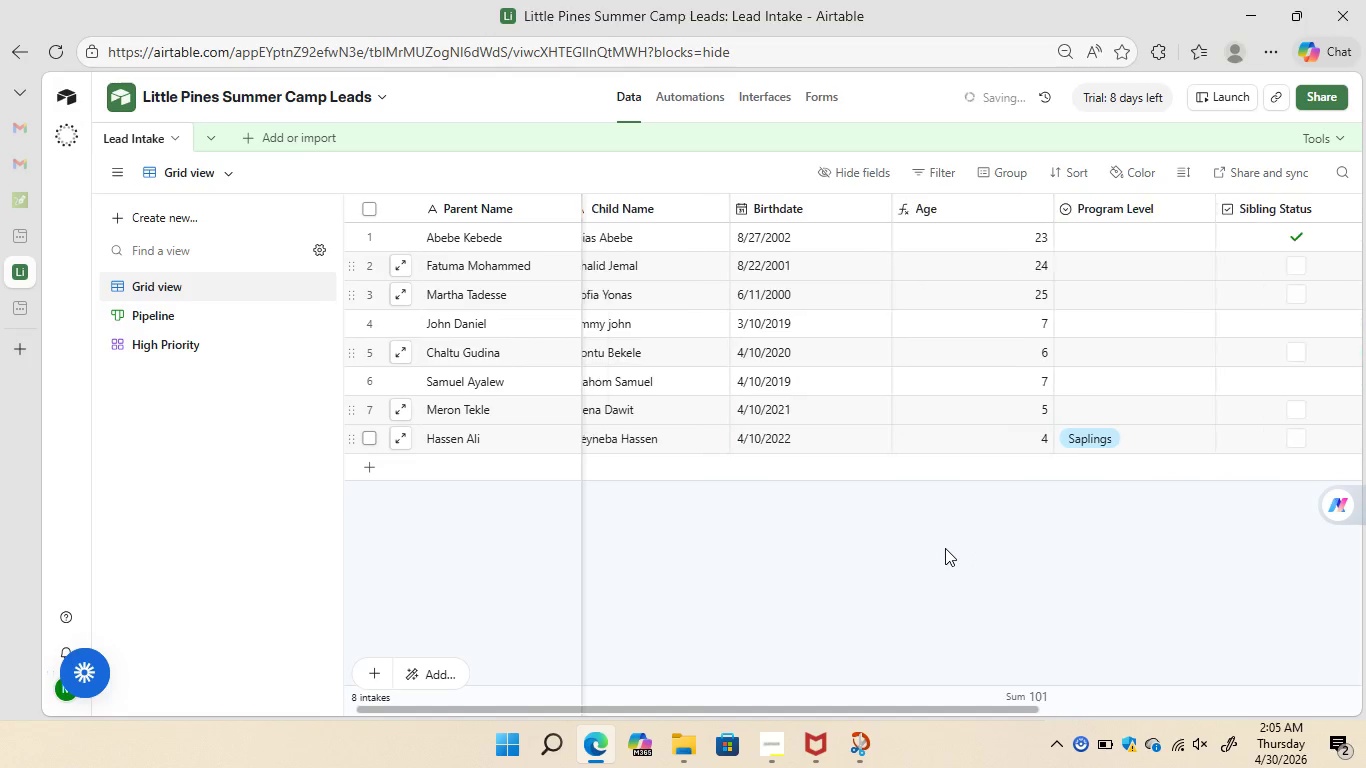 
left_click([438, 465])
 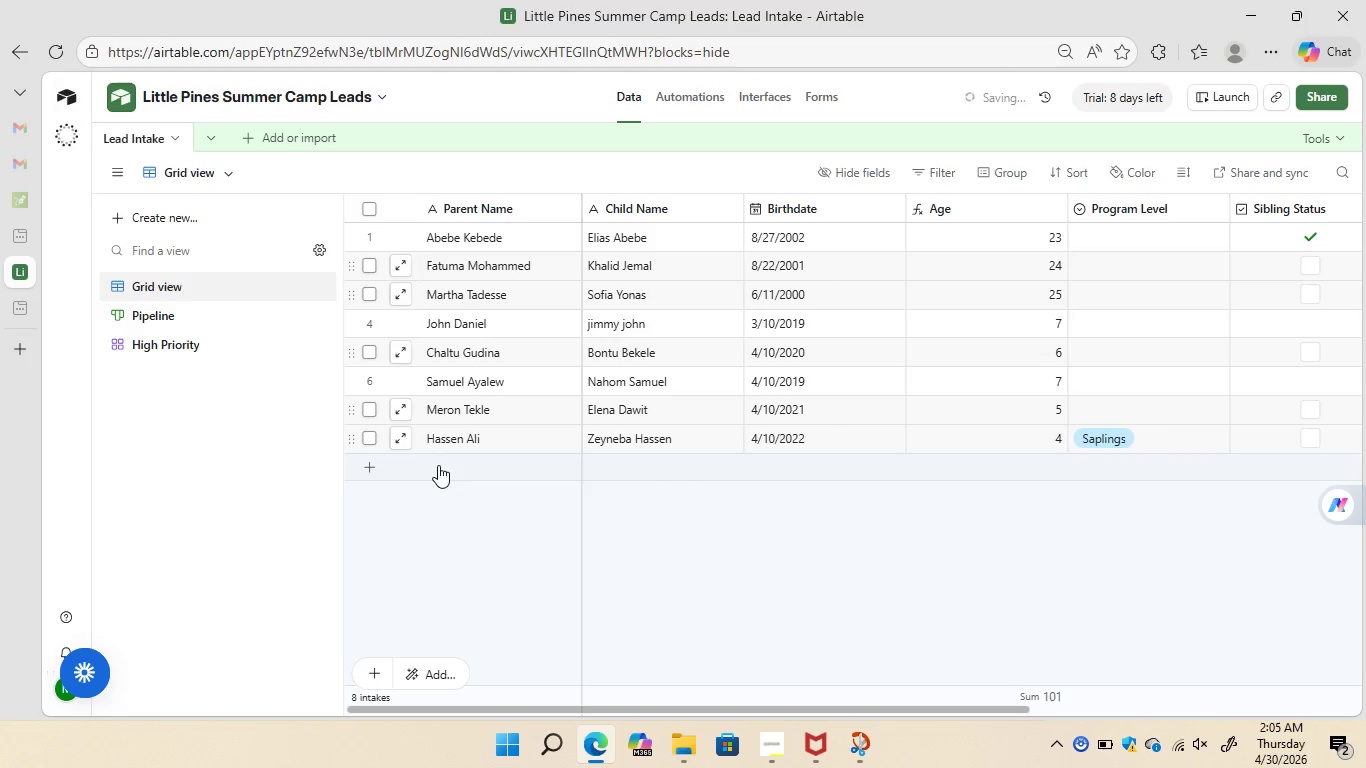 
left_click([438, 465])
 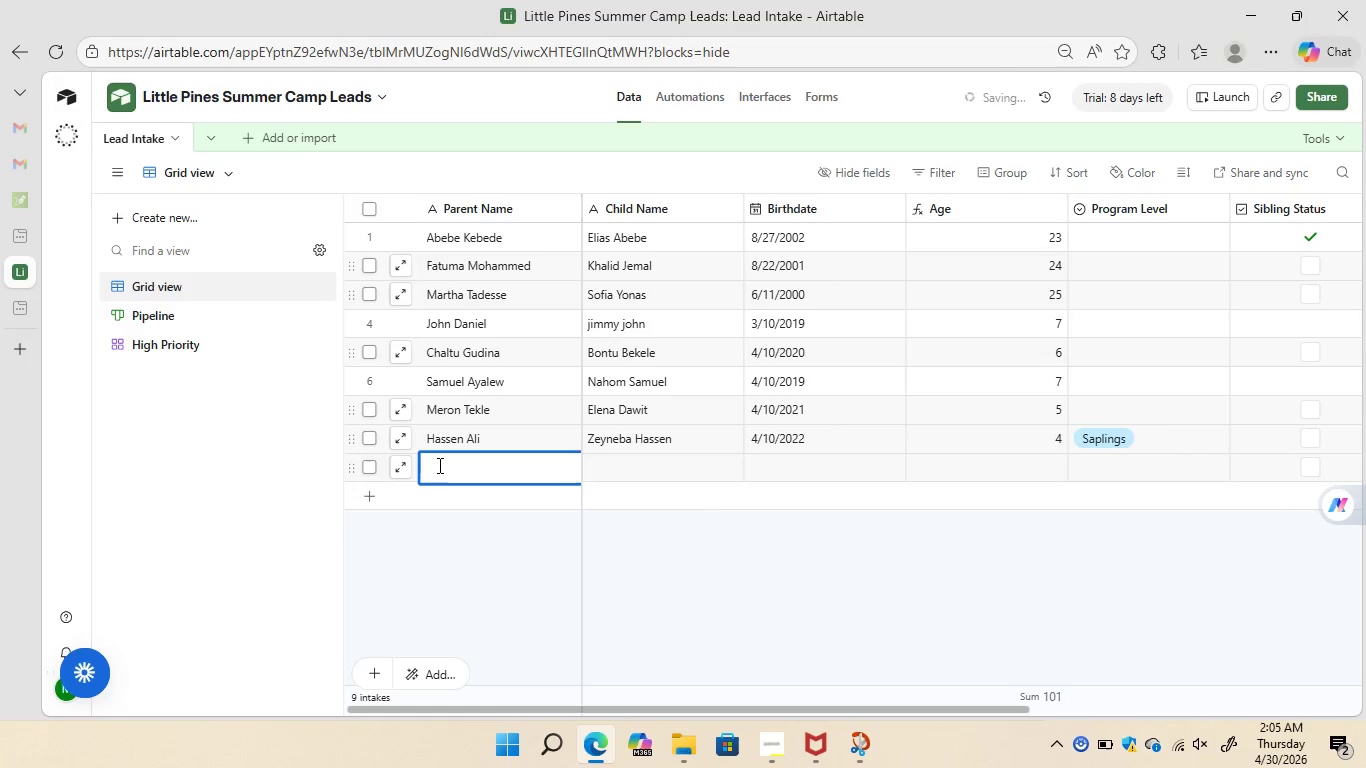 
wait(8.97)
 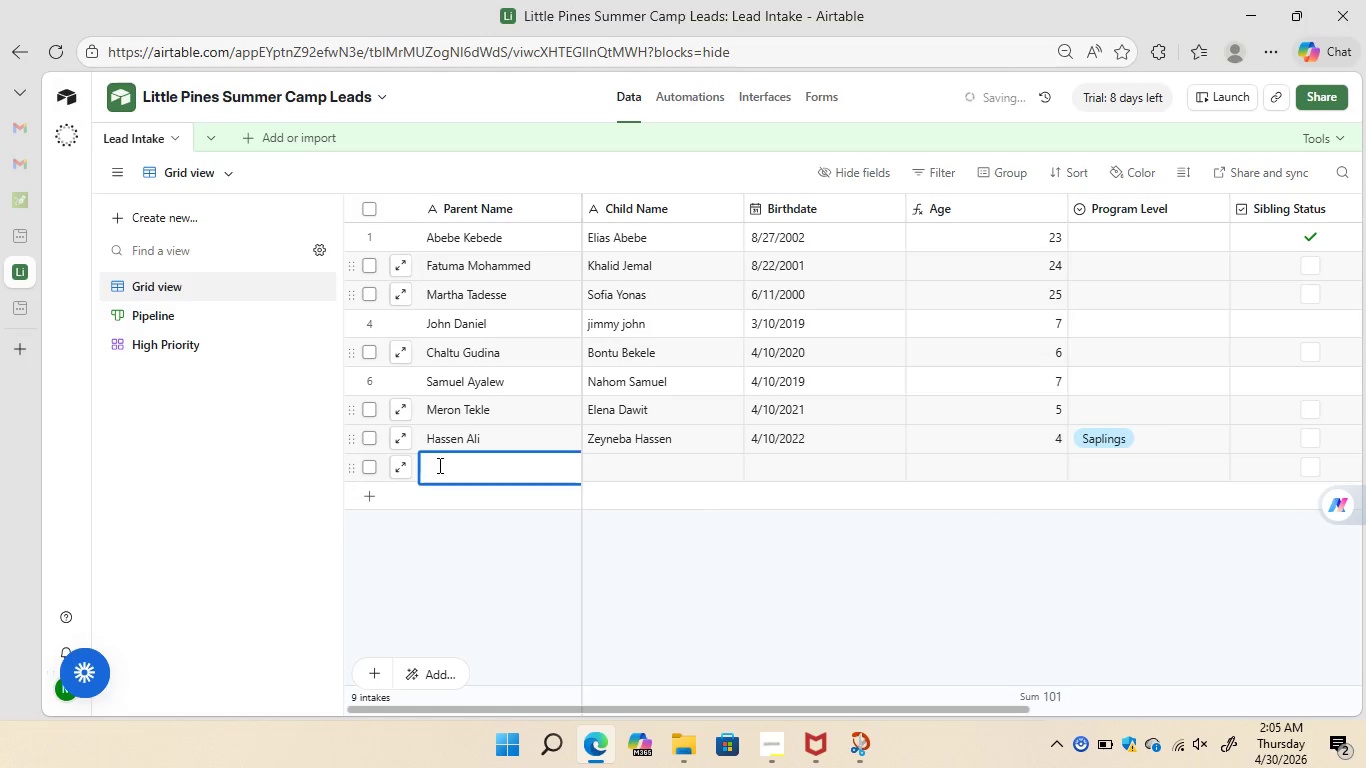 
type(Tigst )
 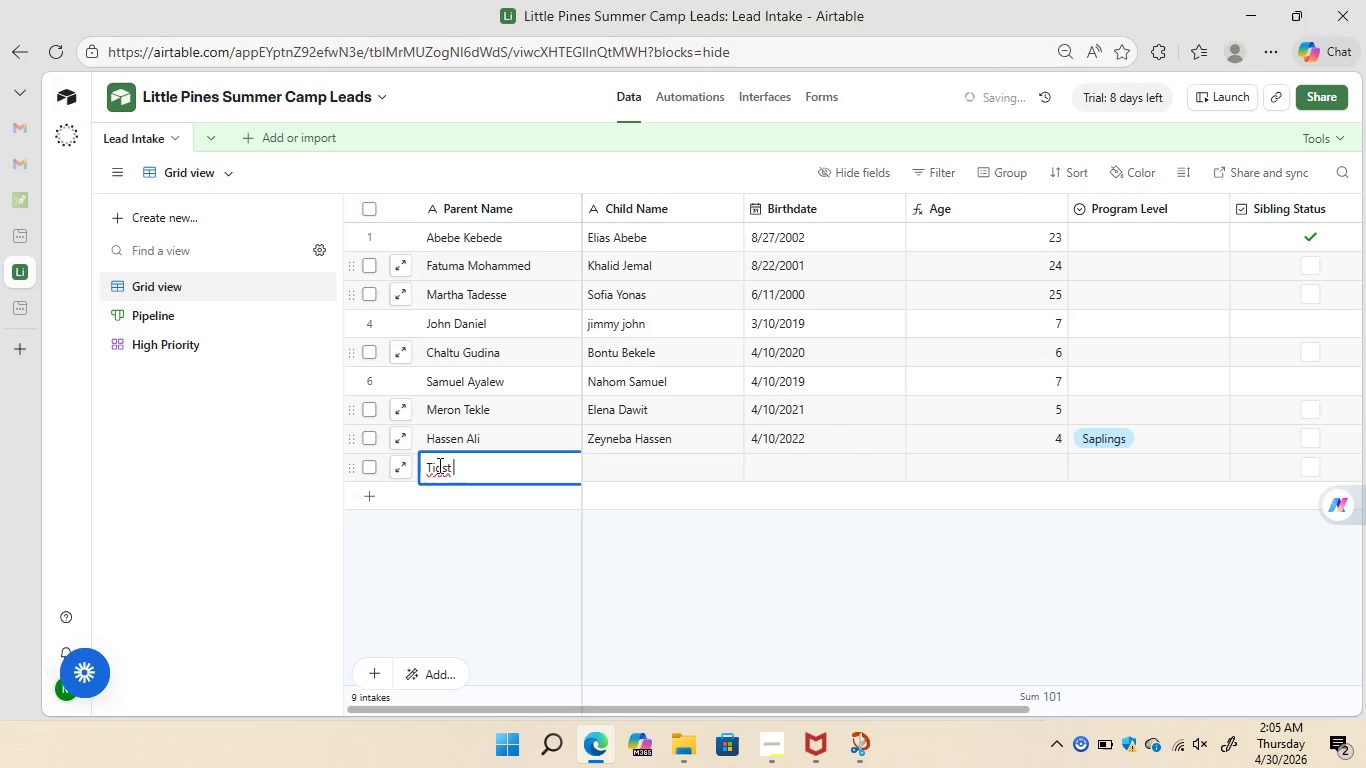 
type(Assefa)
 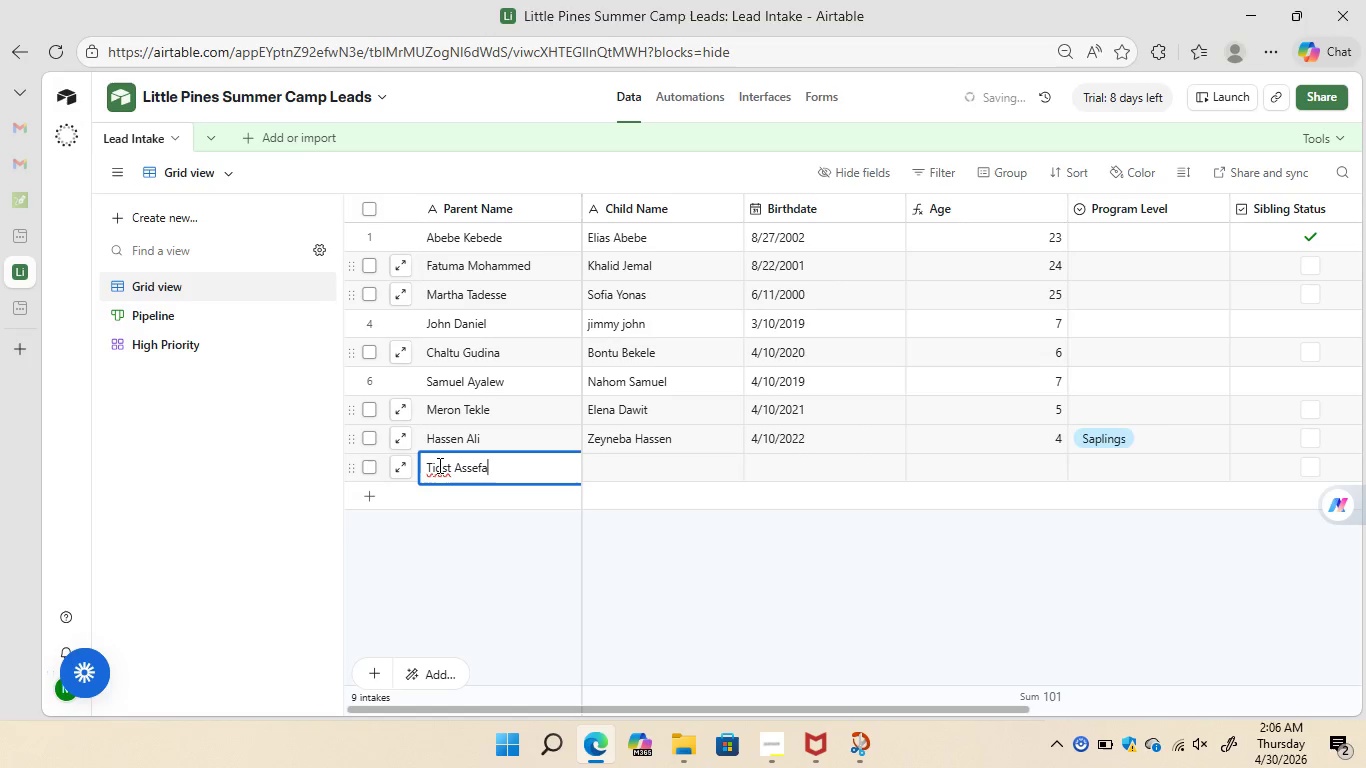 
wait(7.44)
 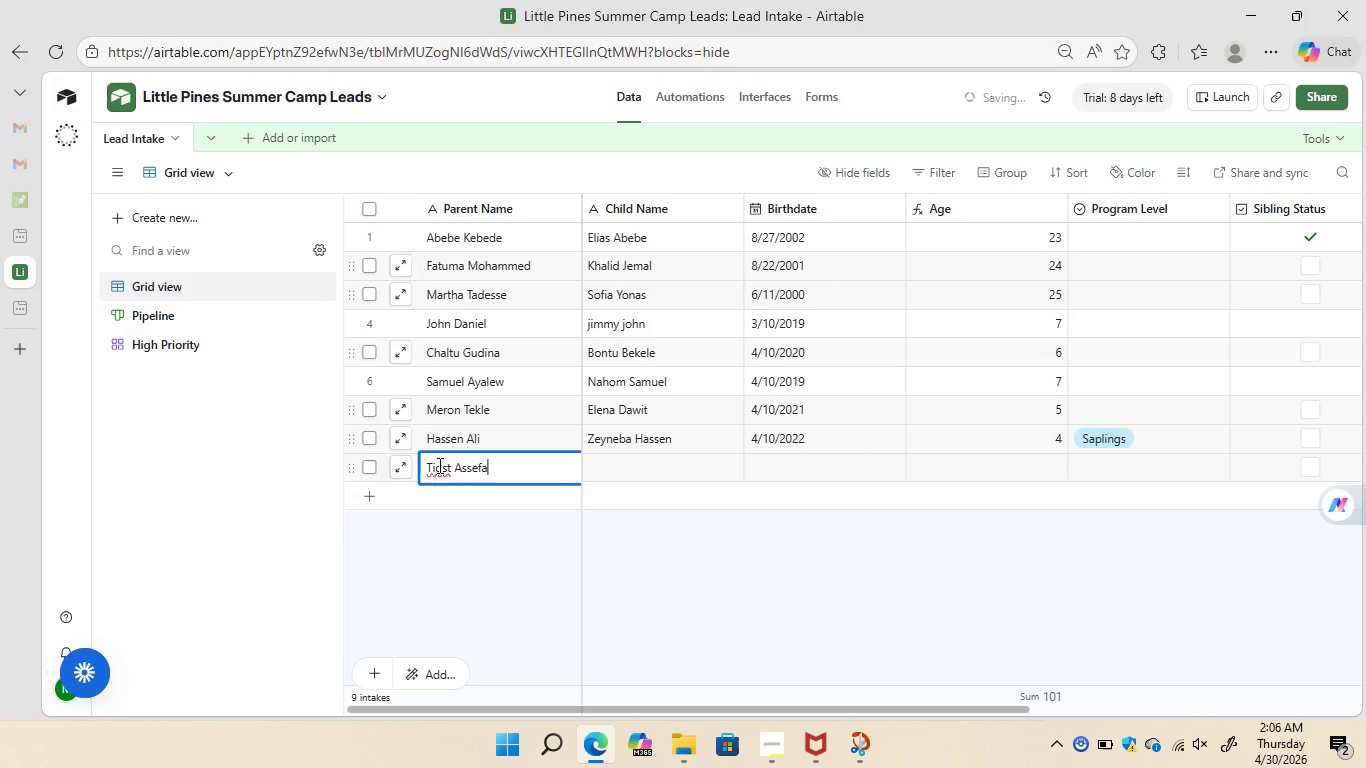 
left_click([606, 455])
 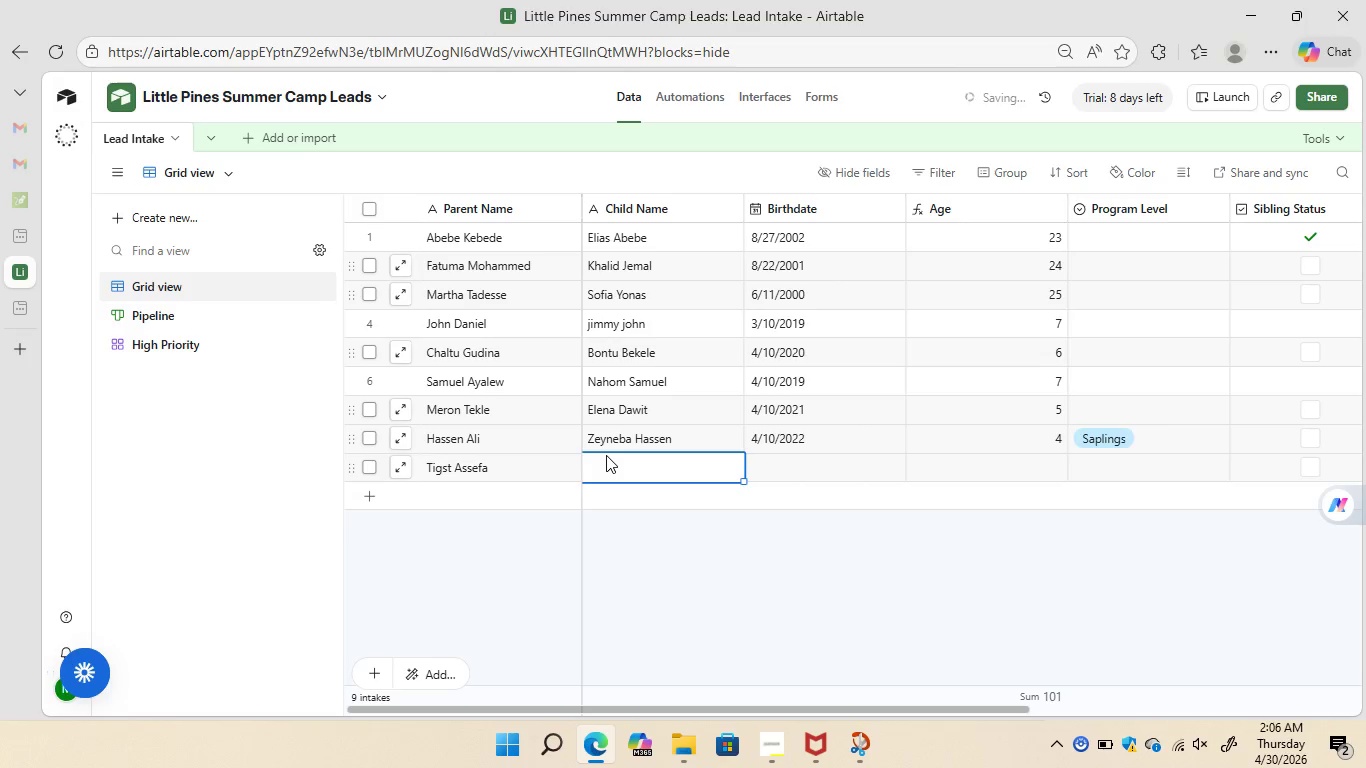 
type(Luas)
key(Backspace)
key(Backspace)
type(cas)
 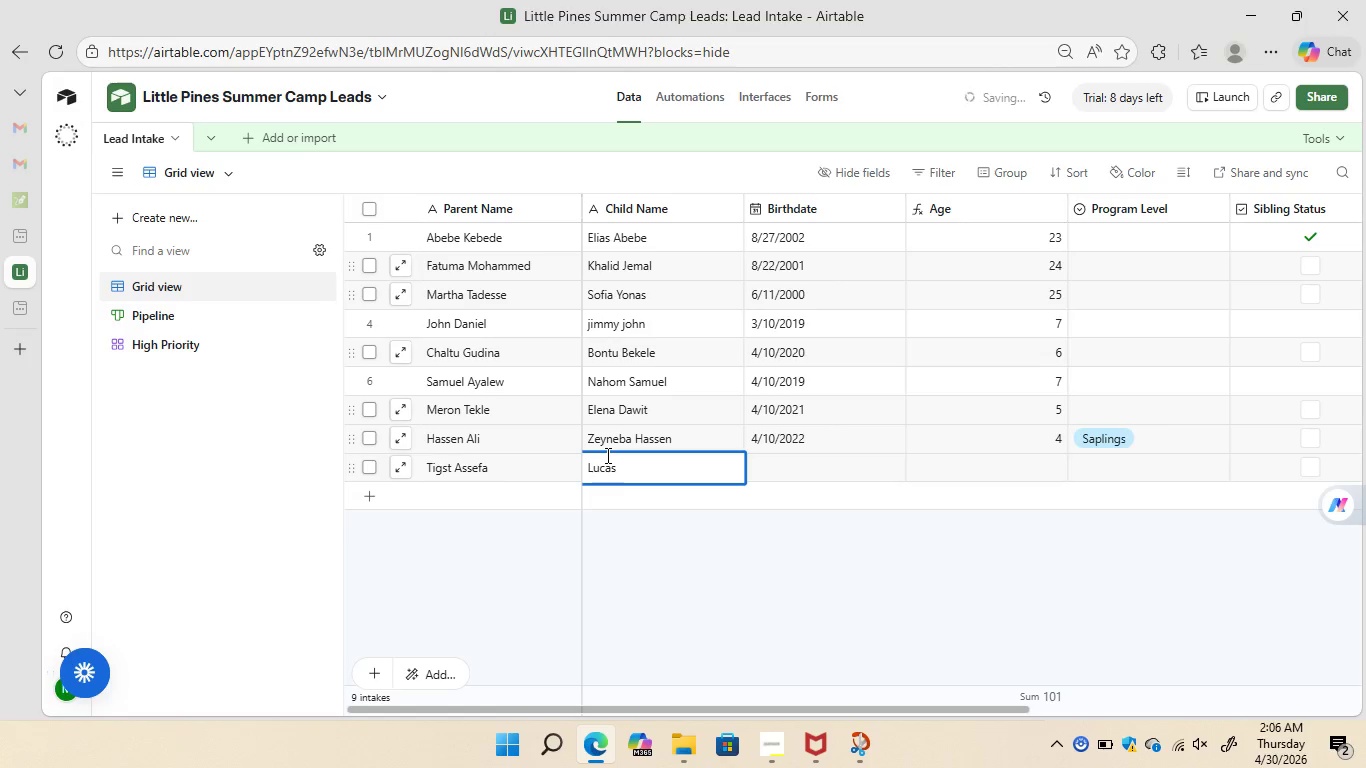 
type( Daniel)
 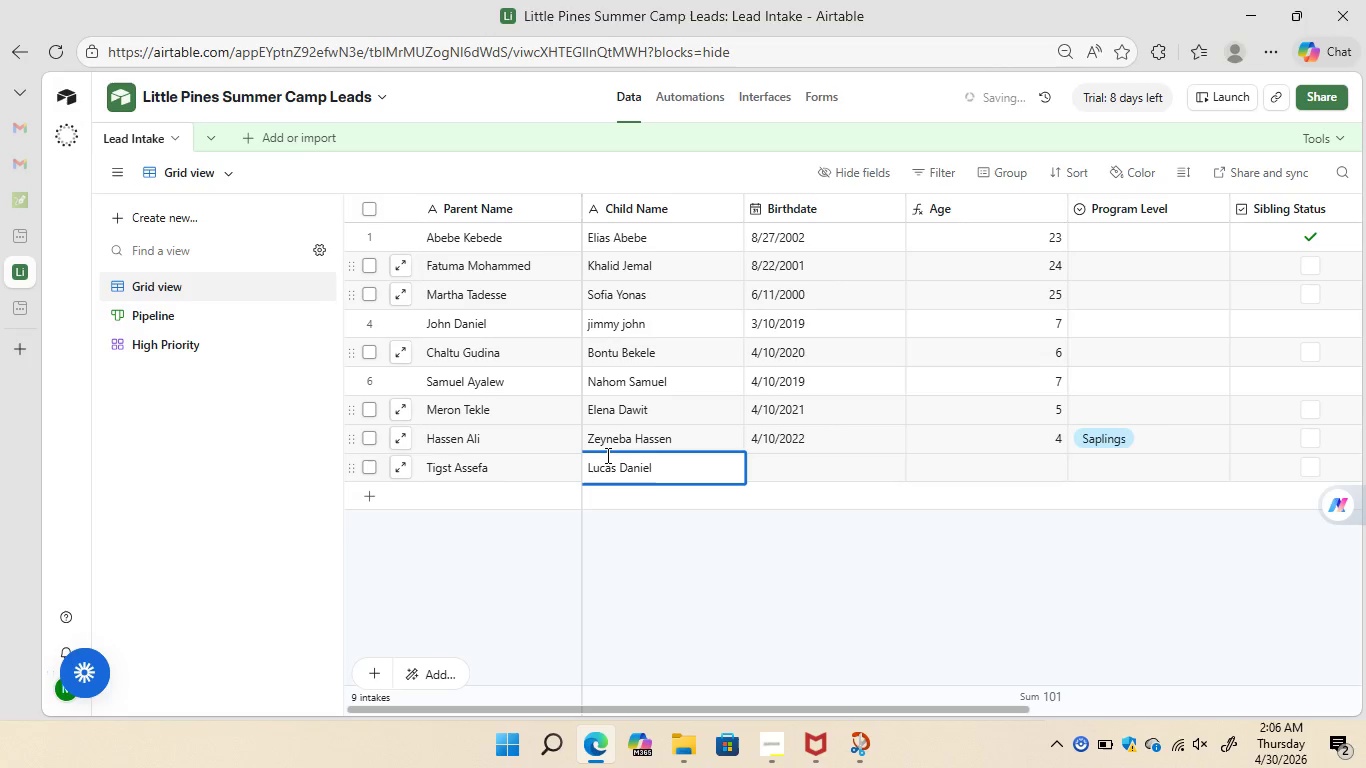 
left_click([804, 464])
 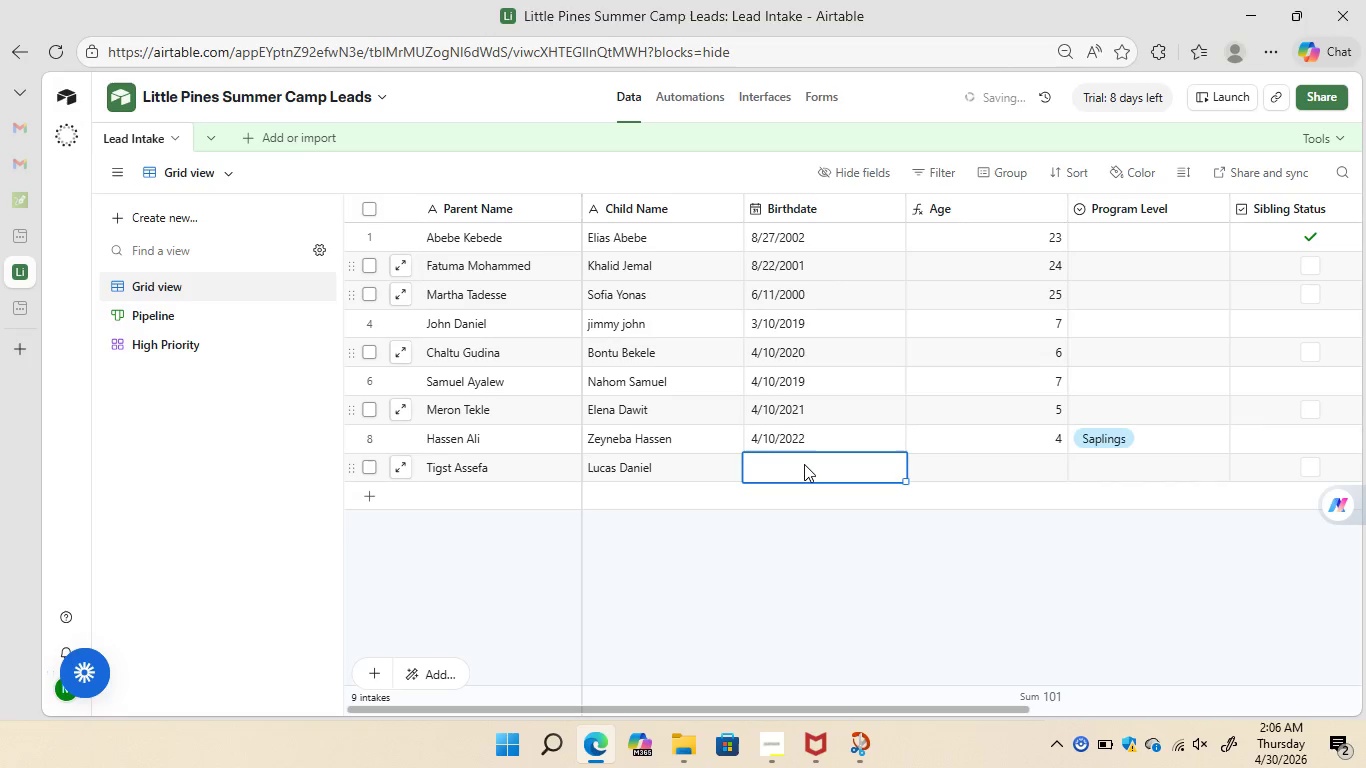 
type(3/11/2023)
 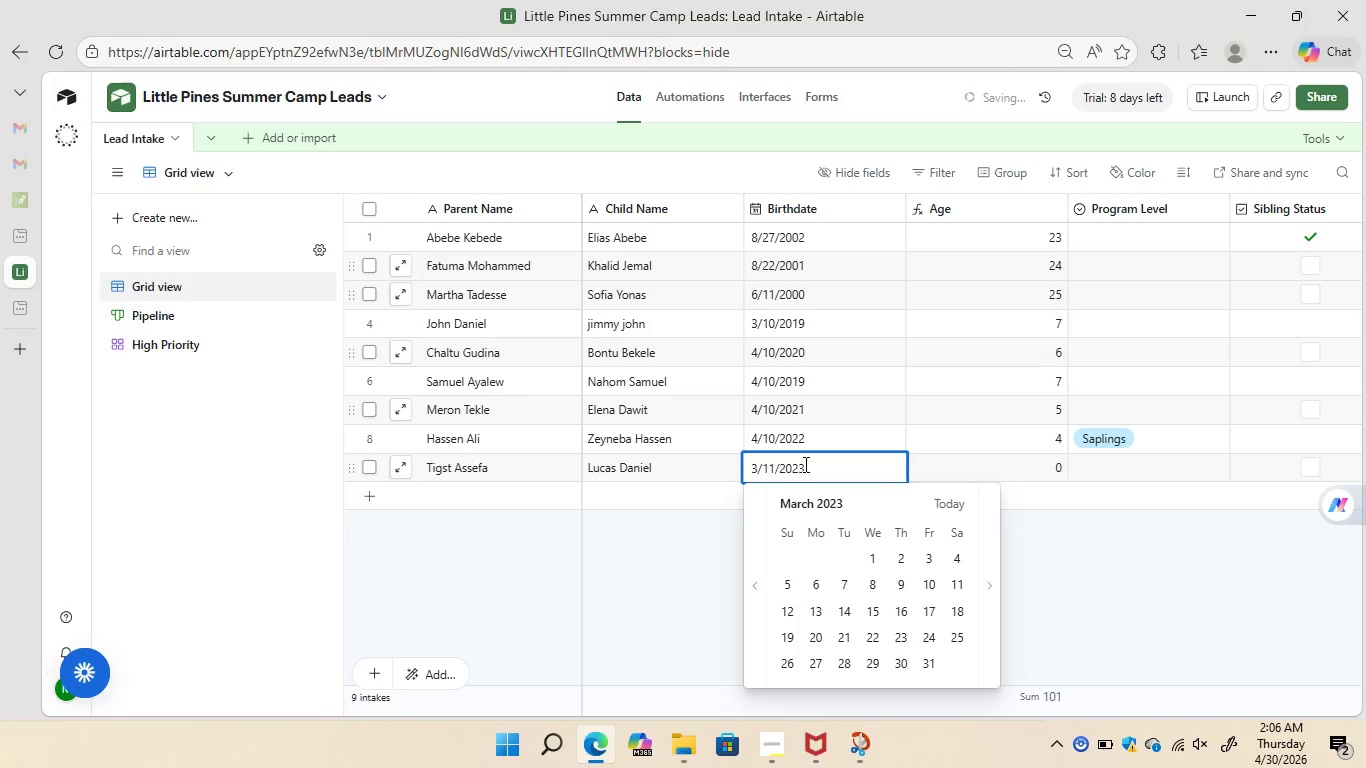 
key(Enter)
 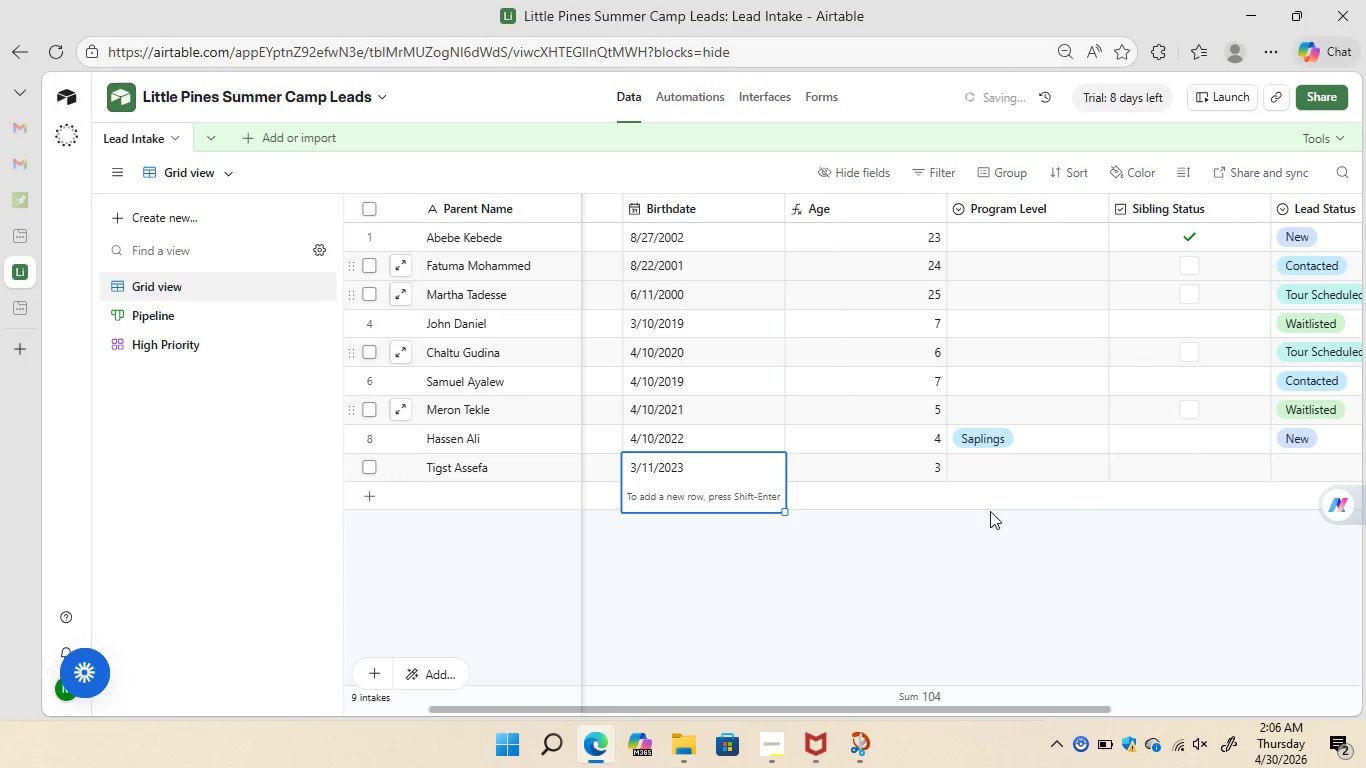 
wait(6.39)
 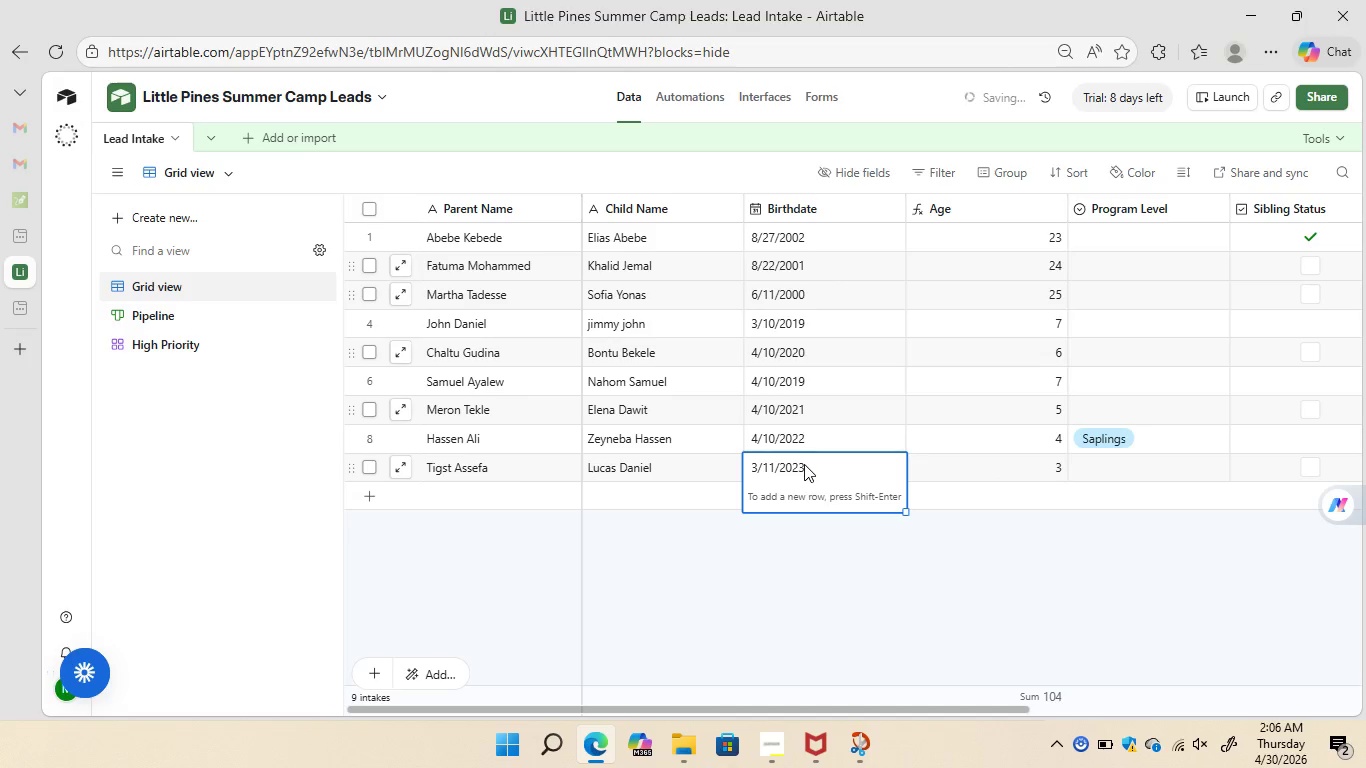 
left_click([800, 469])
 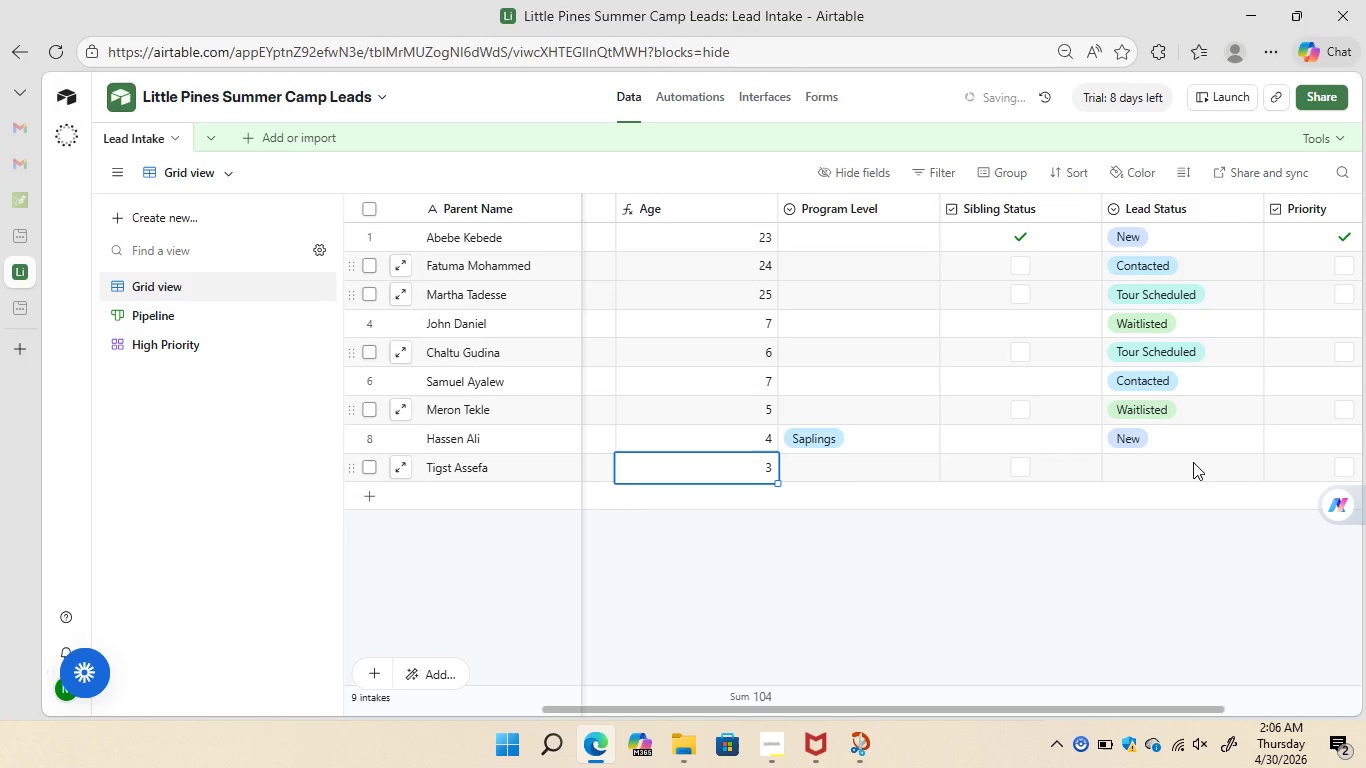 
wait(7.38)
 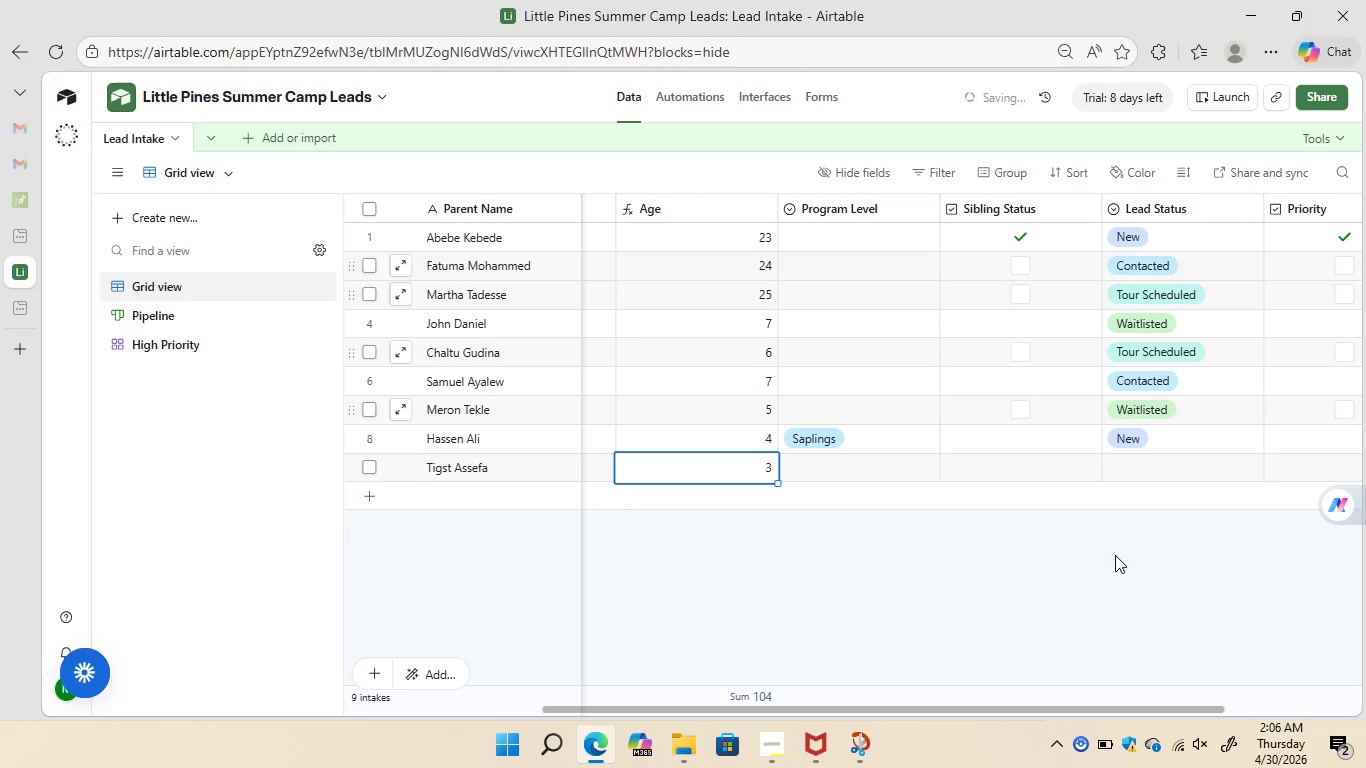 
left_click([1219, 468])
 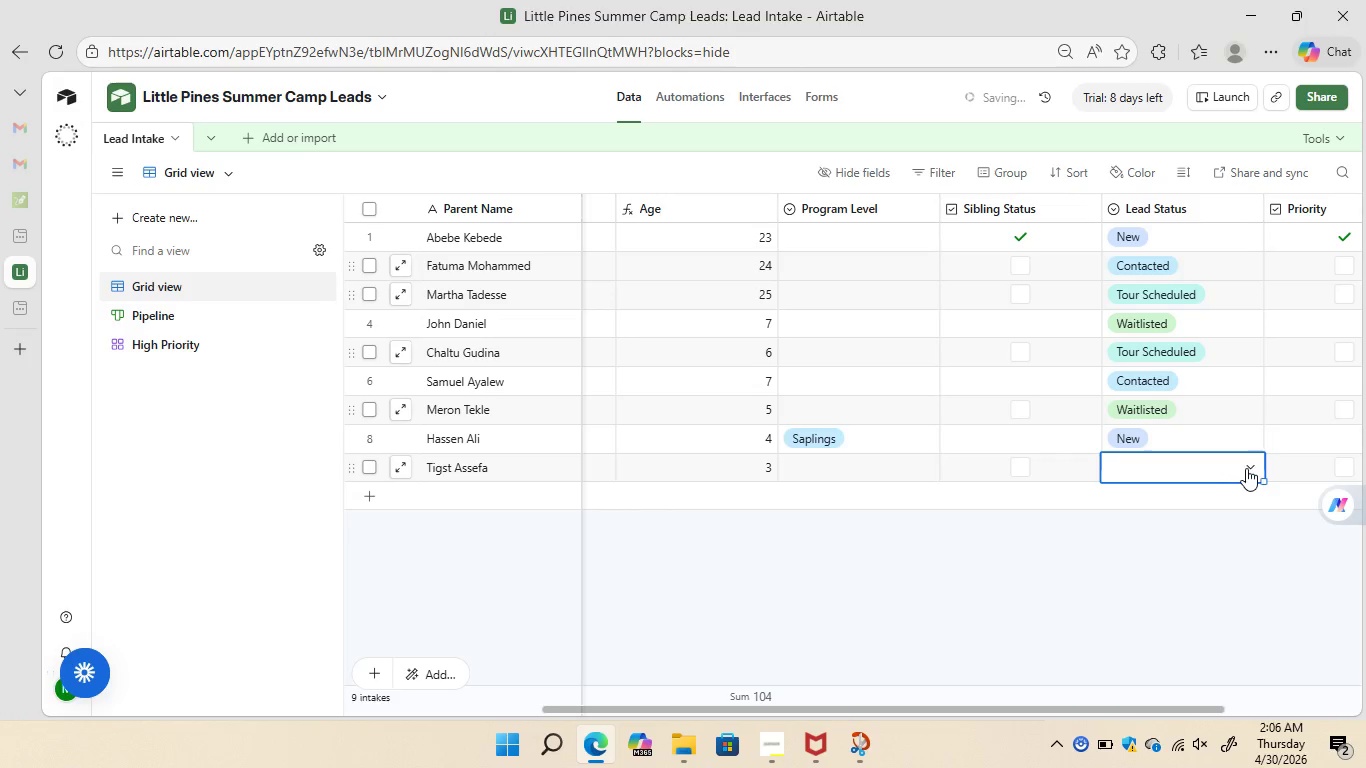 
left_click([1246, 468])
 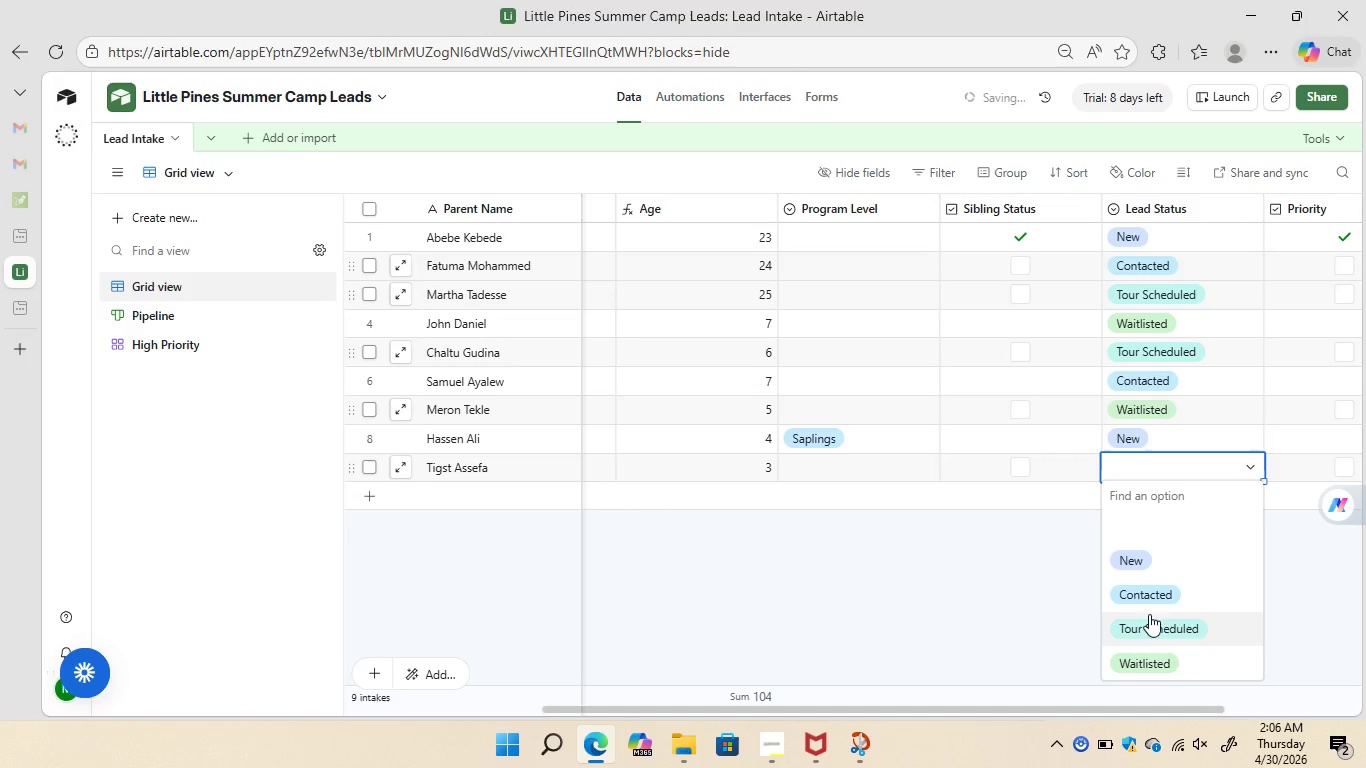 
left_click([1142, 626])
 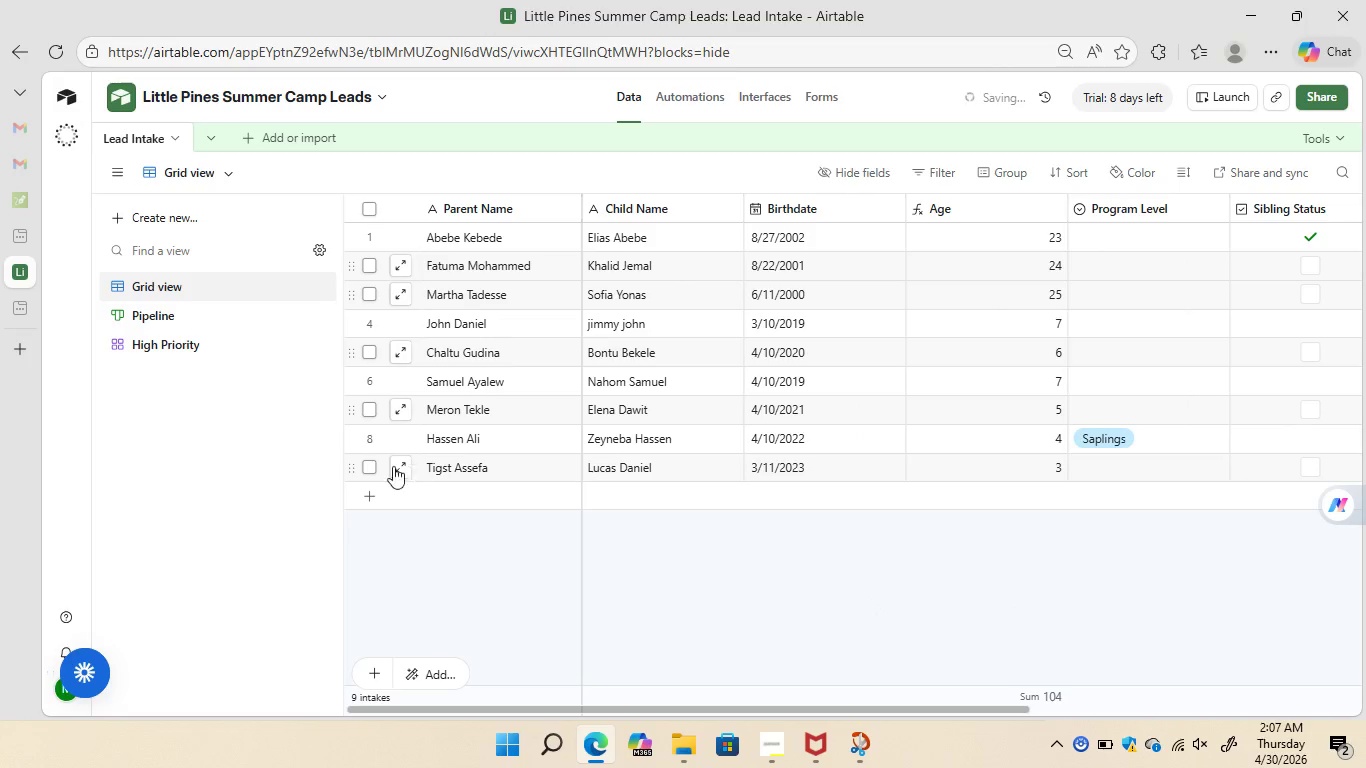 
wait(7.14)
 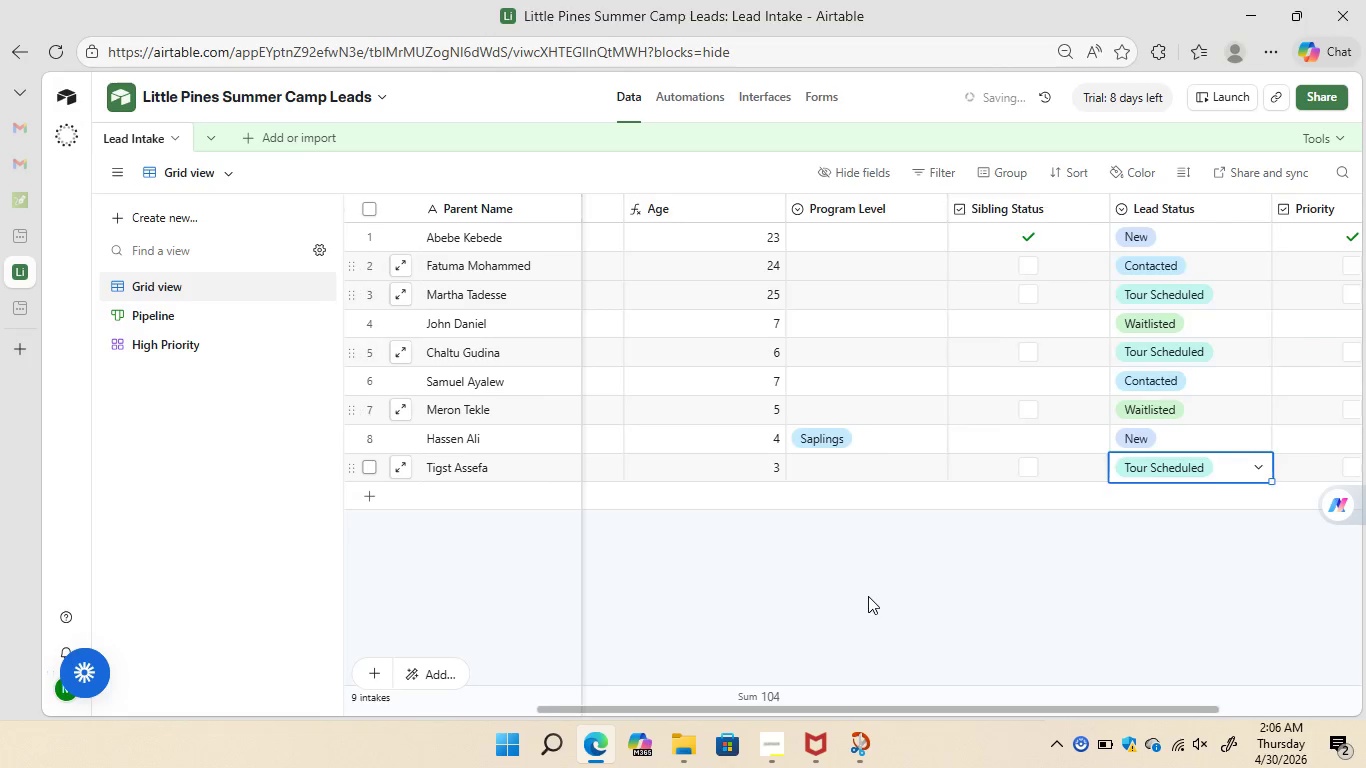 
left_click([433, 493])
 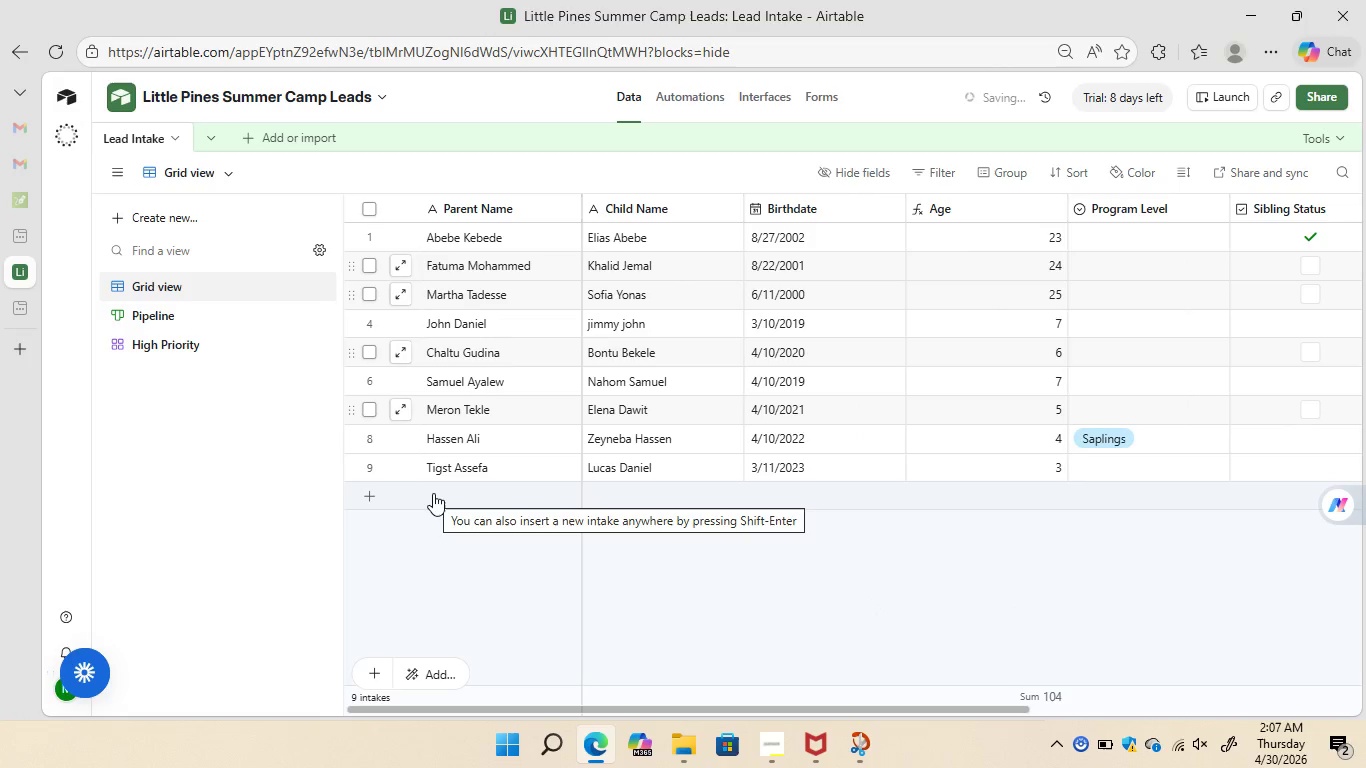 
left_click([433, 493])
 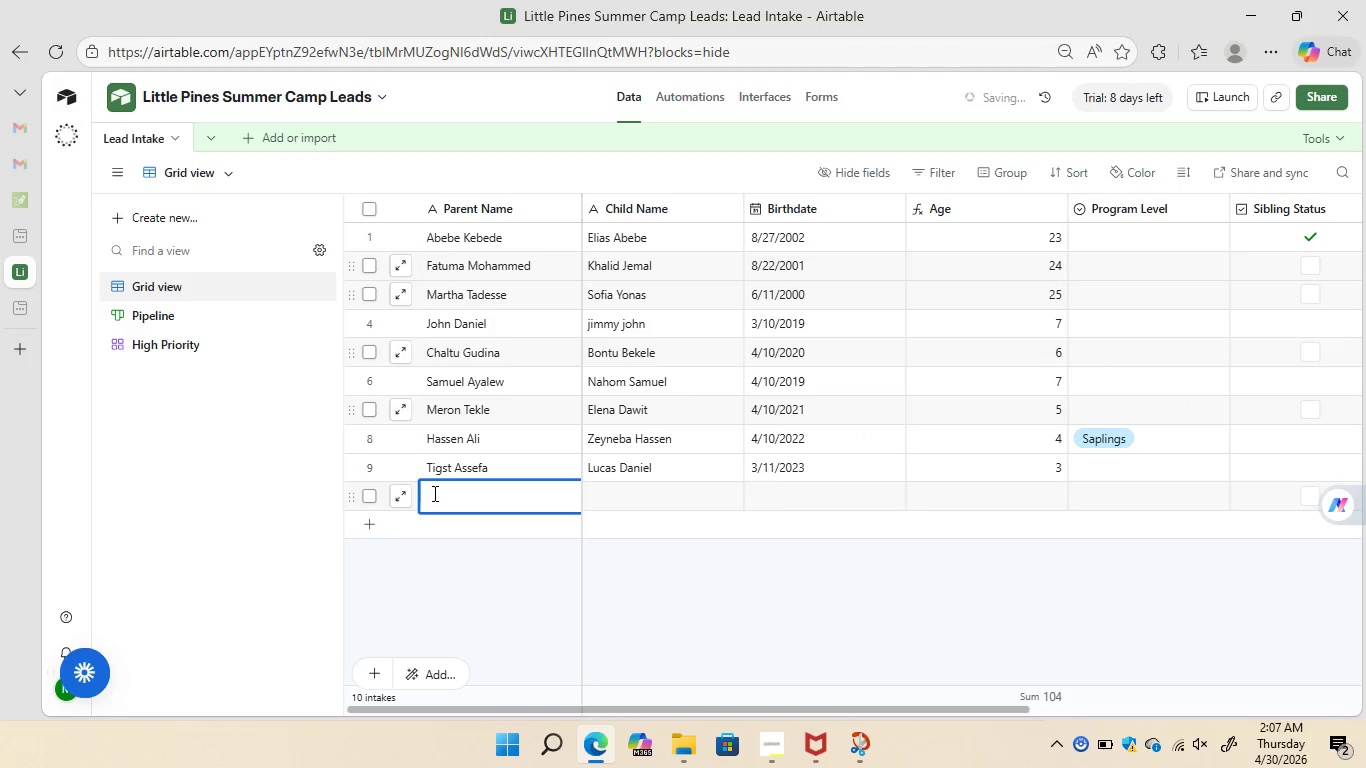 
type(David)
 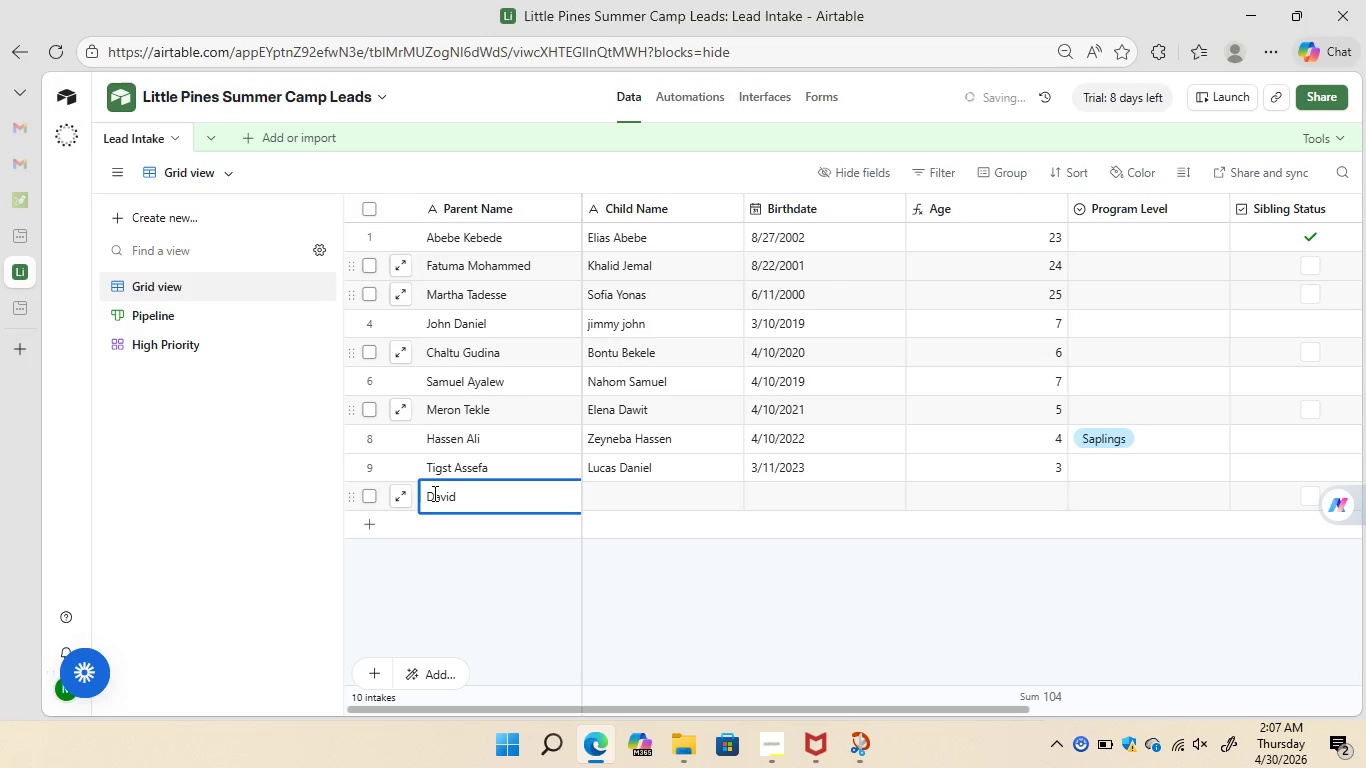 
wait(7.86)
 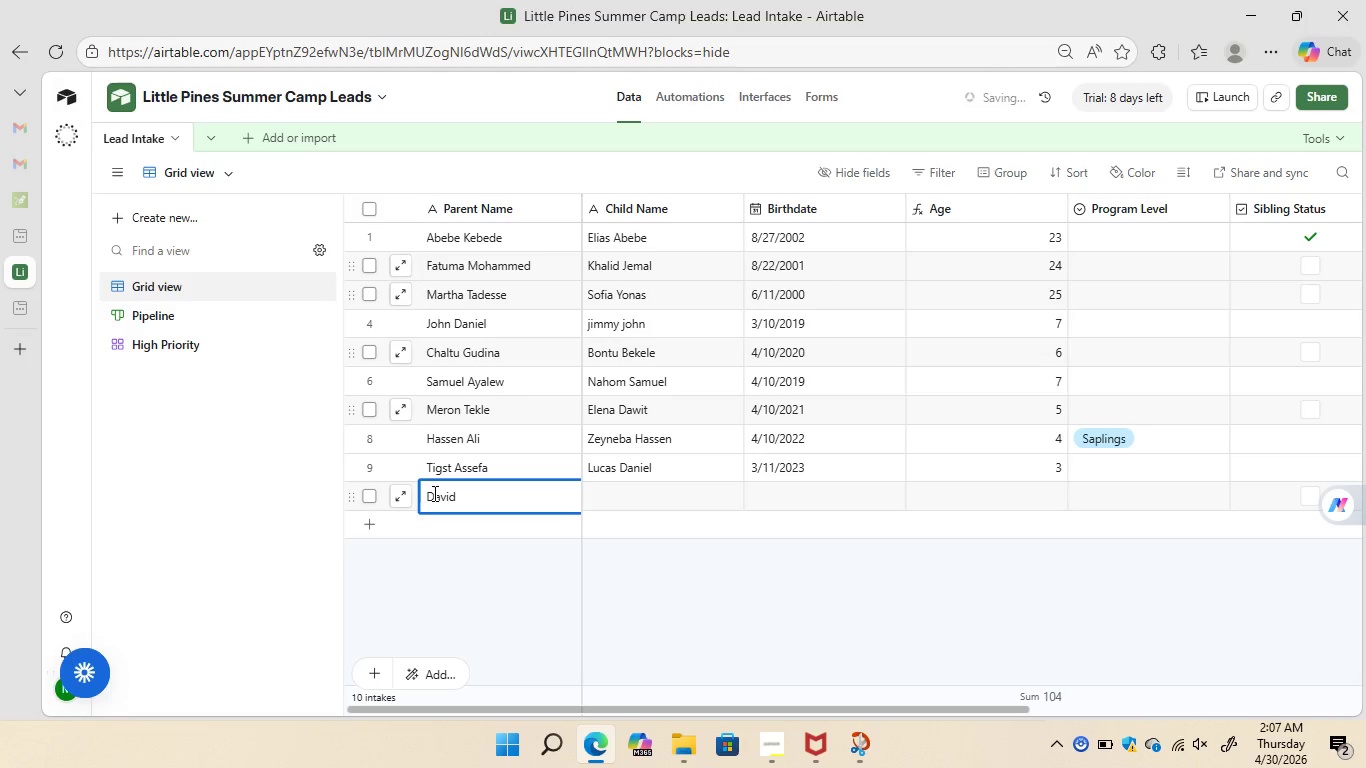 
type( Wilson)
 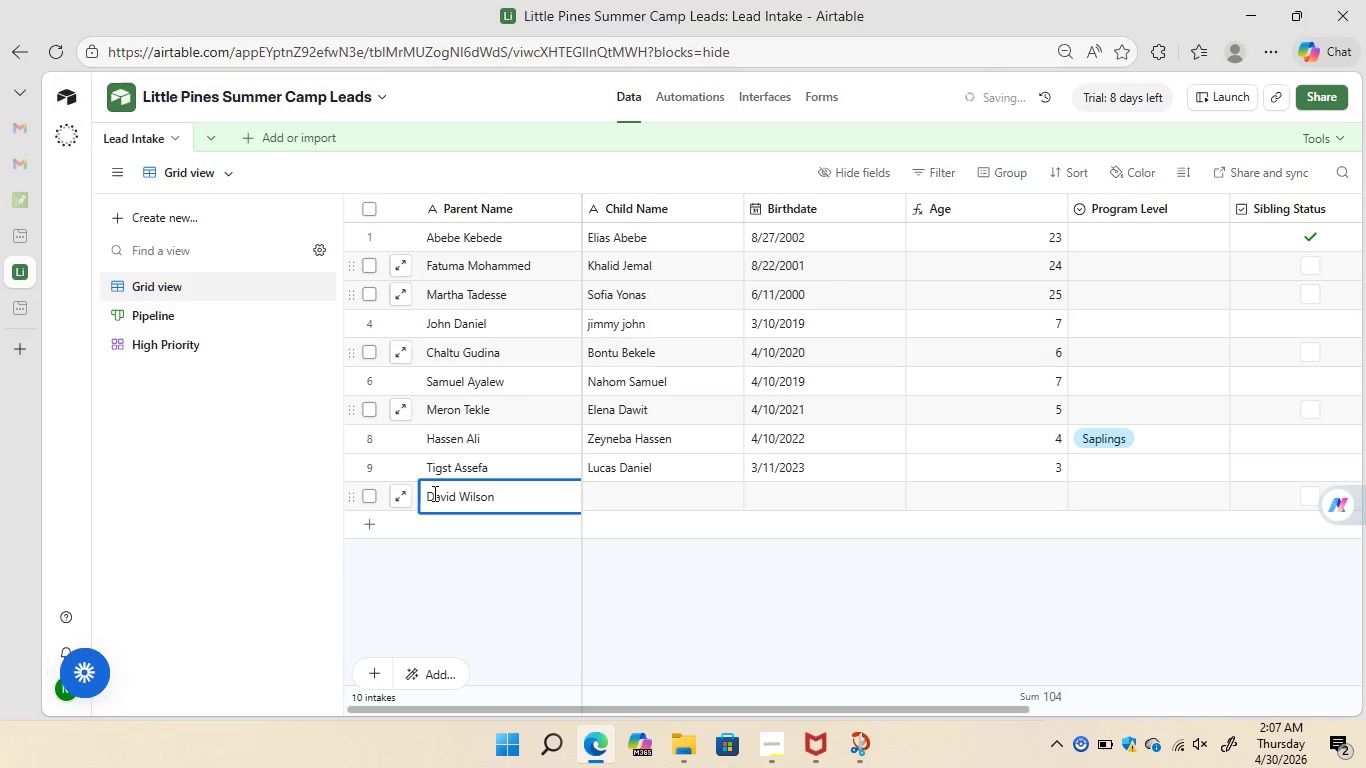 
left_click([610, 493])
 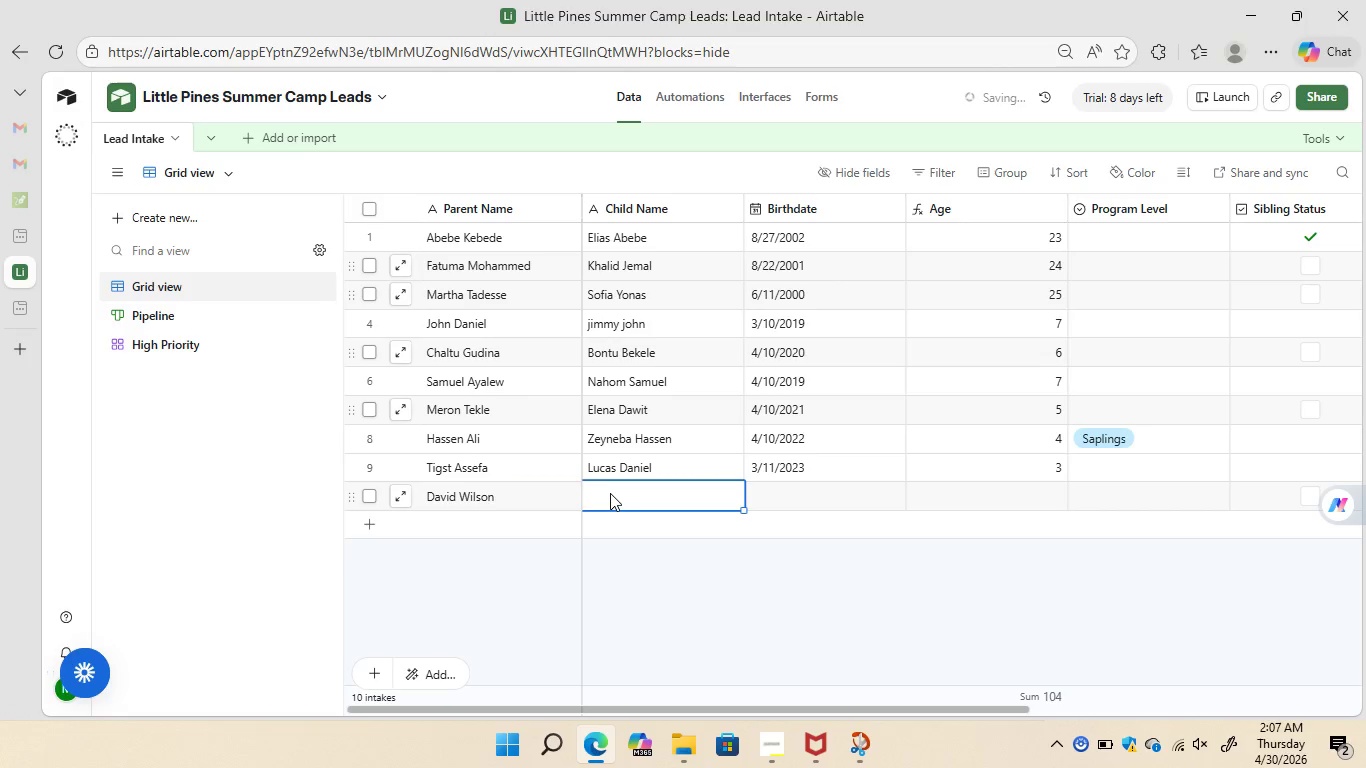 
type(Sarah Wilson)
 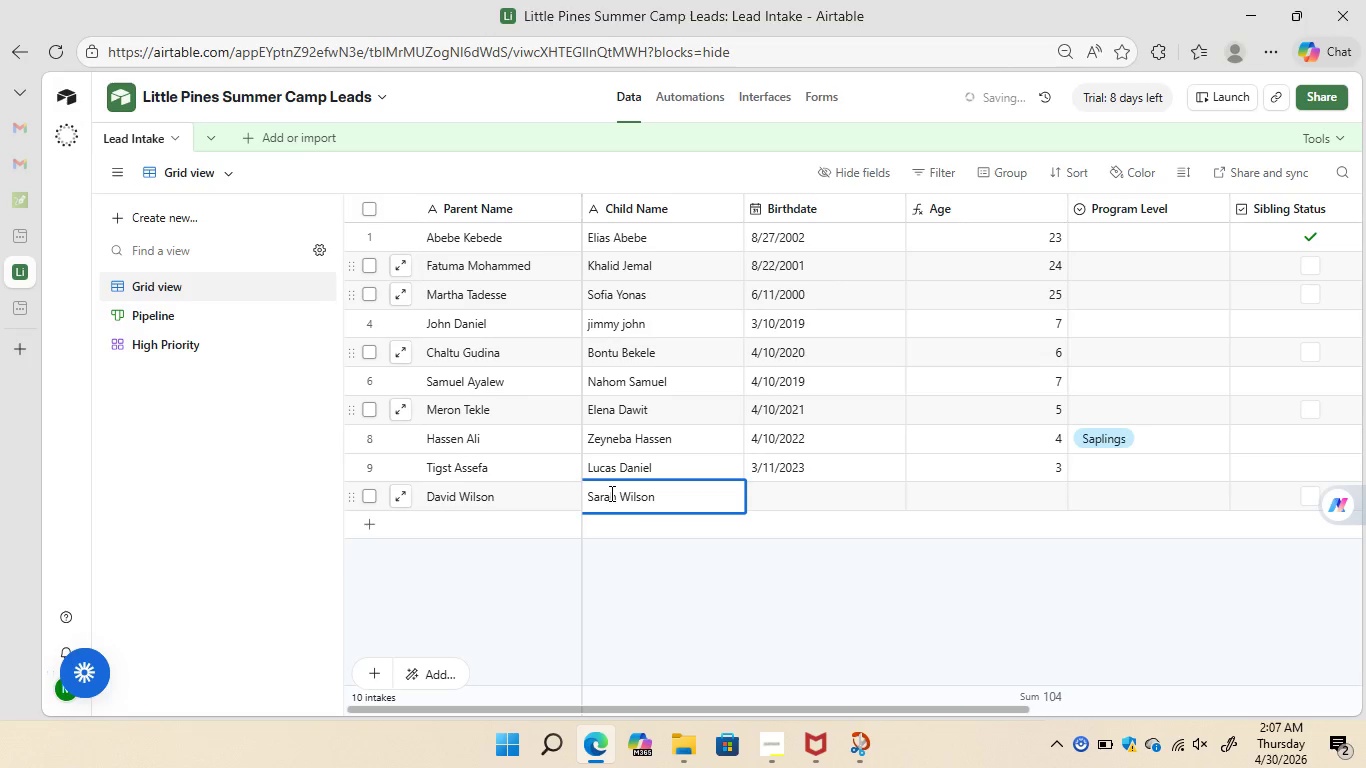 
left_click([789, 494])
 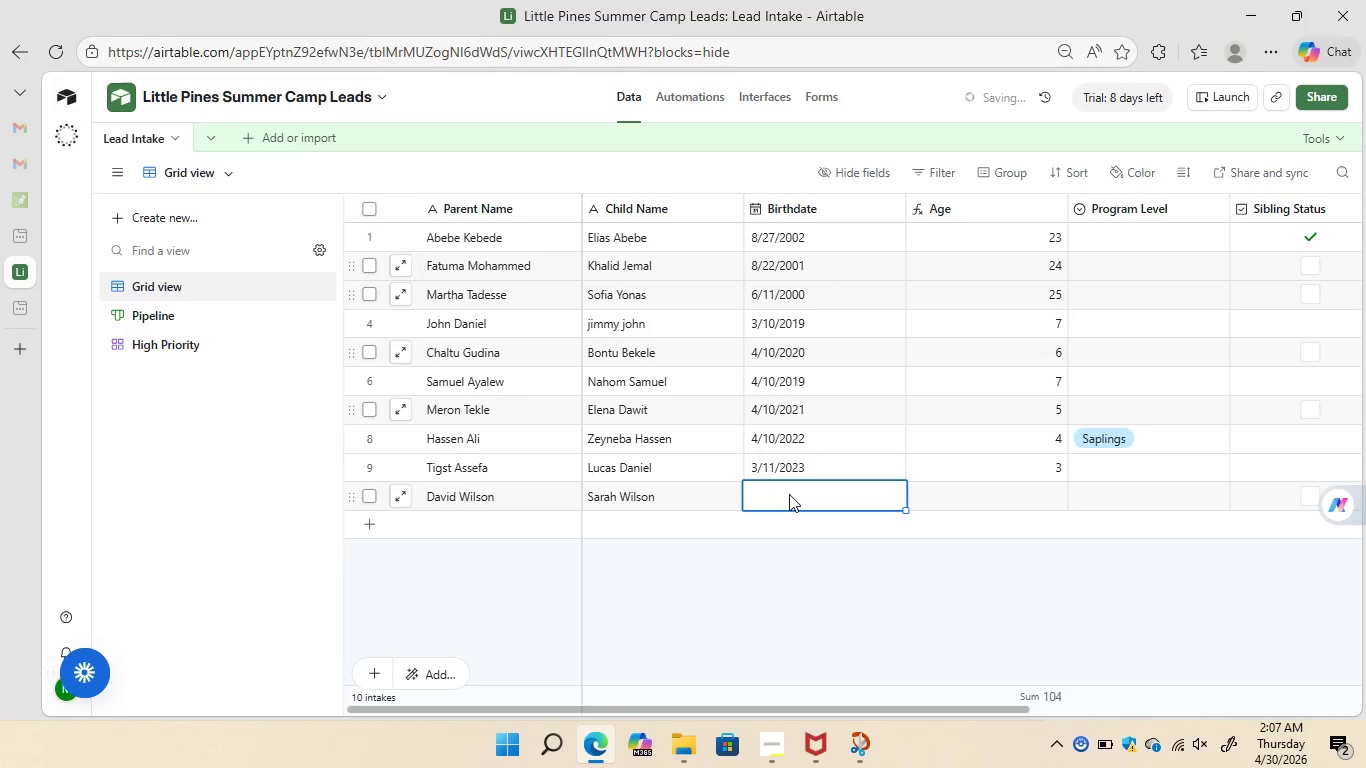 
wait(9.94)
 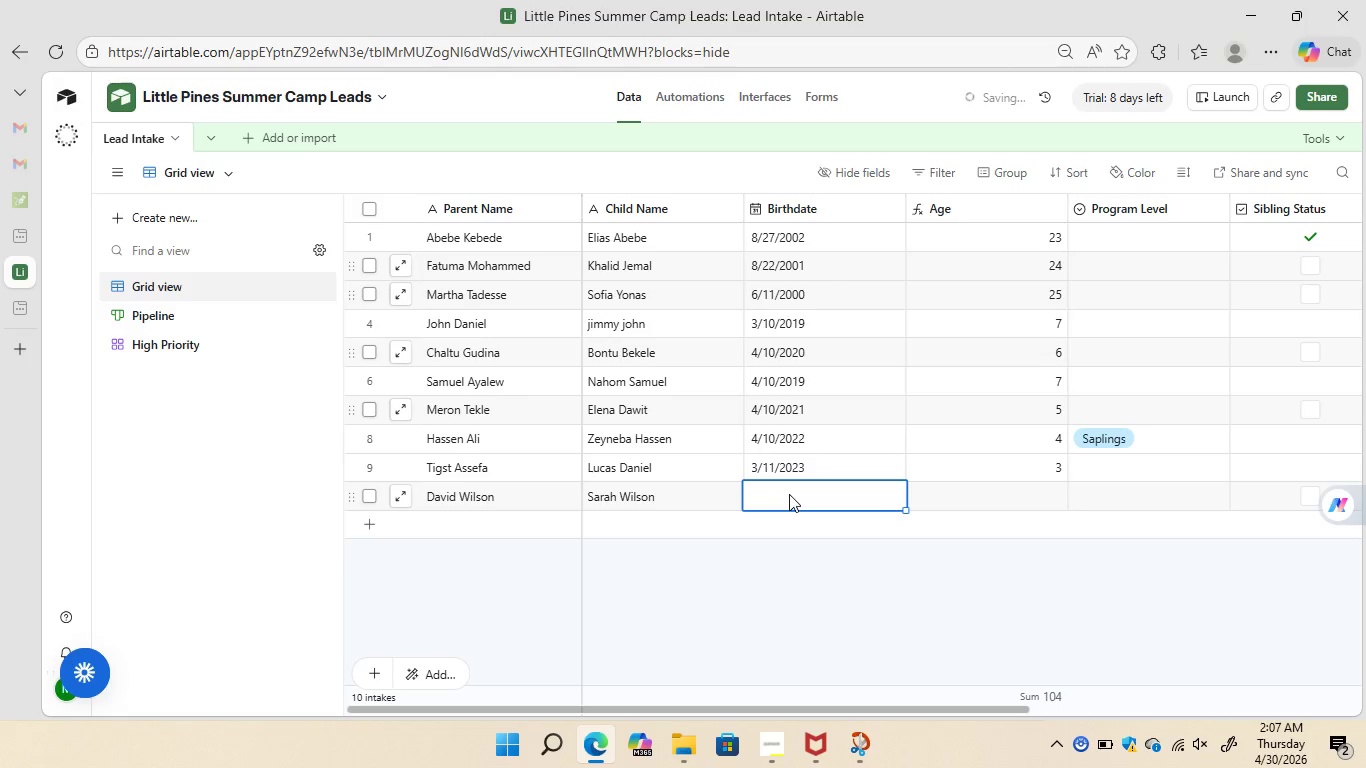 
type(4/22/20)
 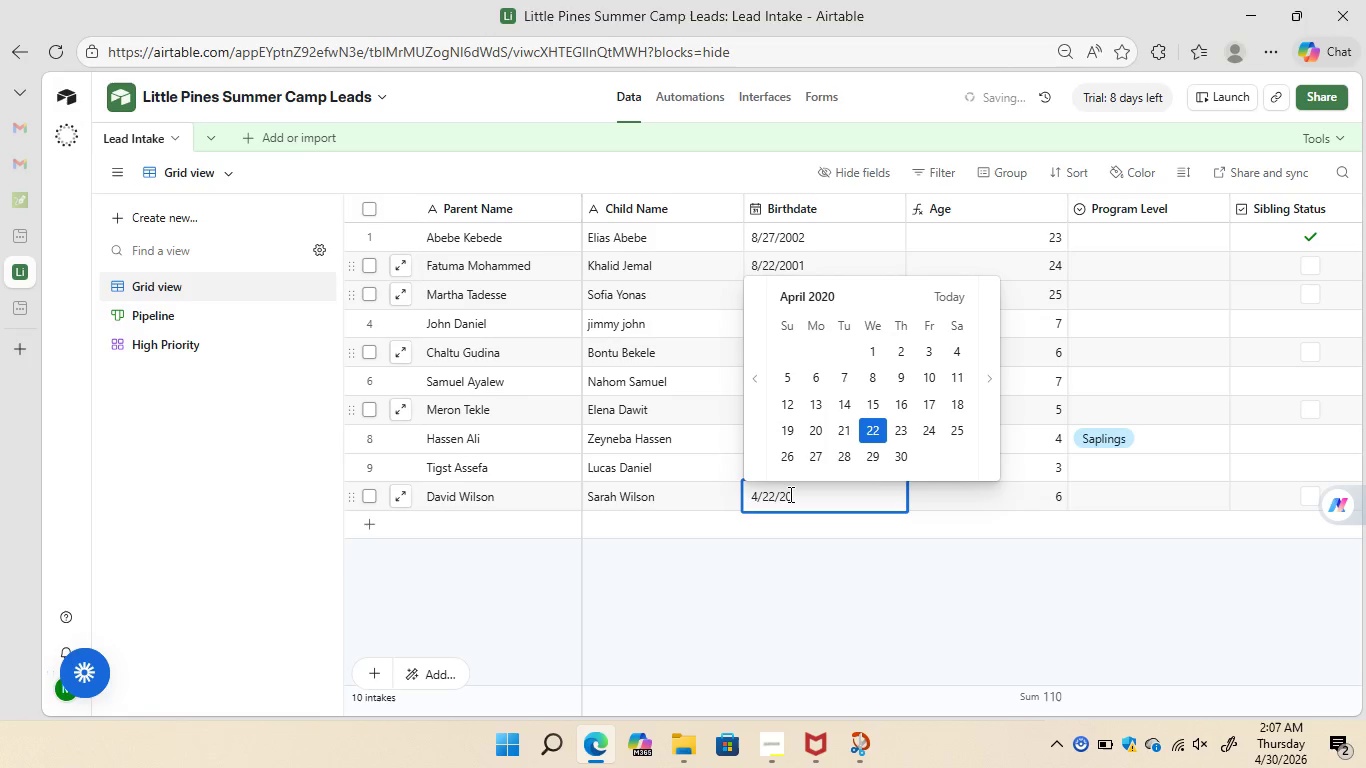 
wait(6.7)
 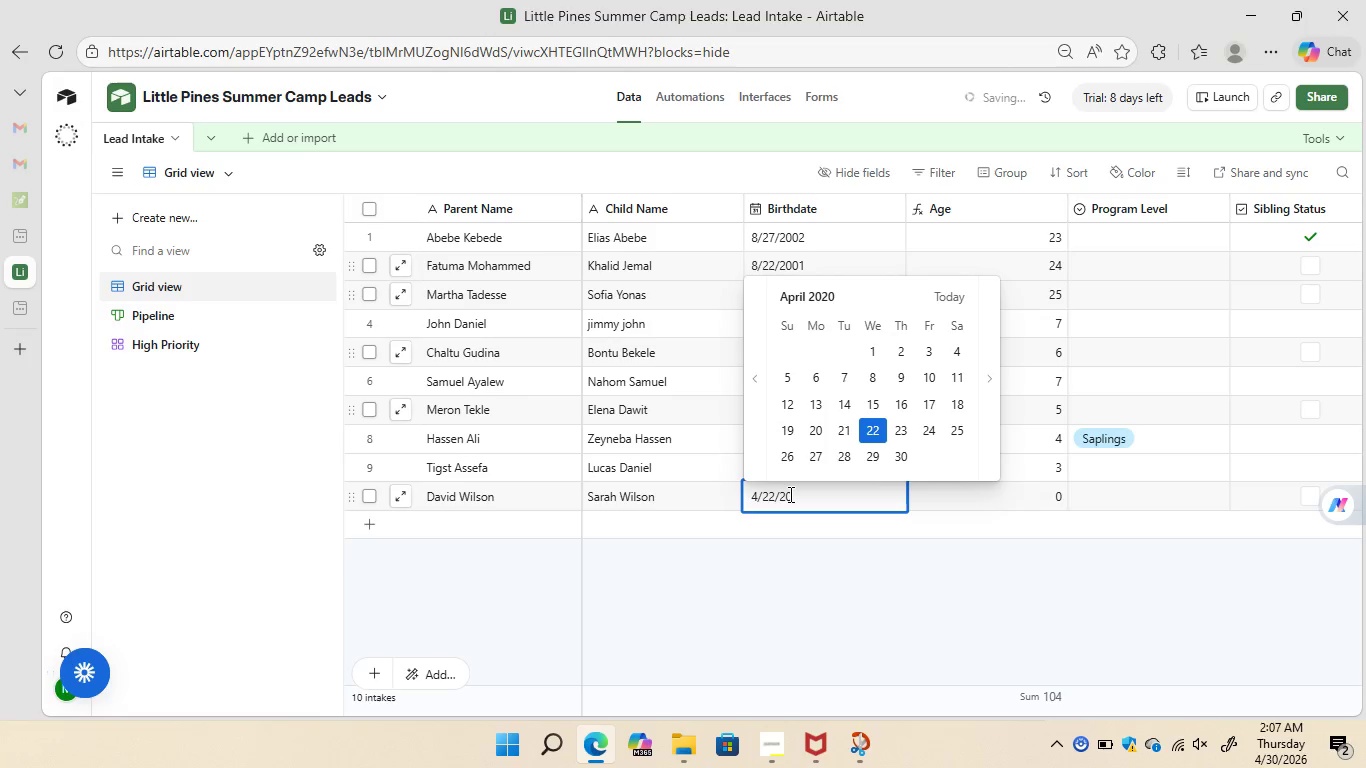 
type(20)
 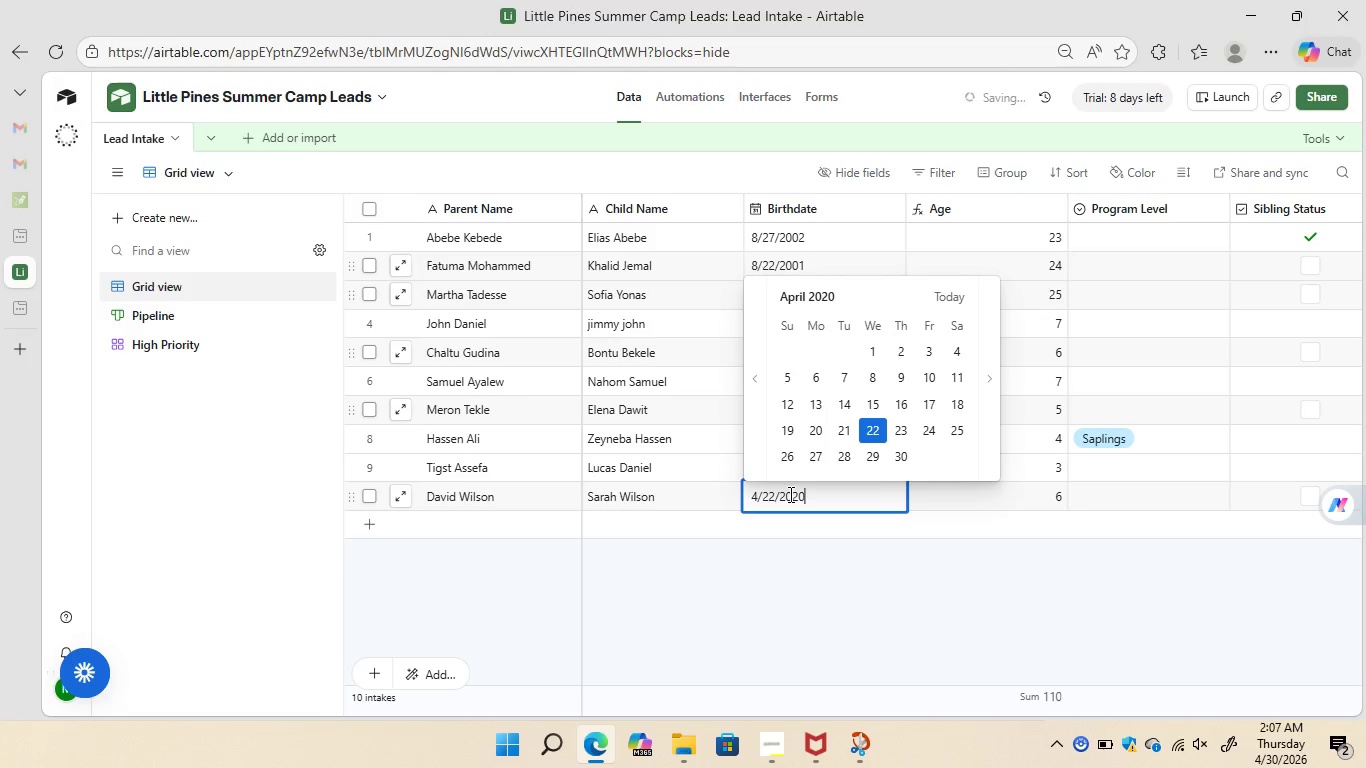 
key(Enter)
 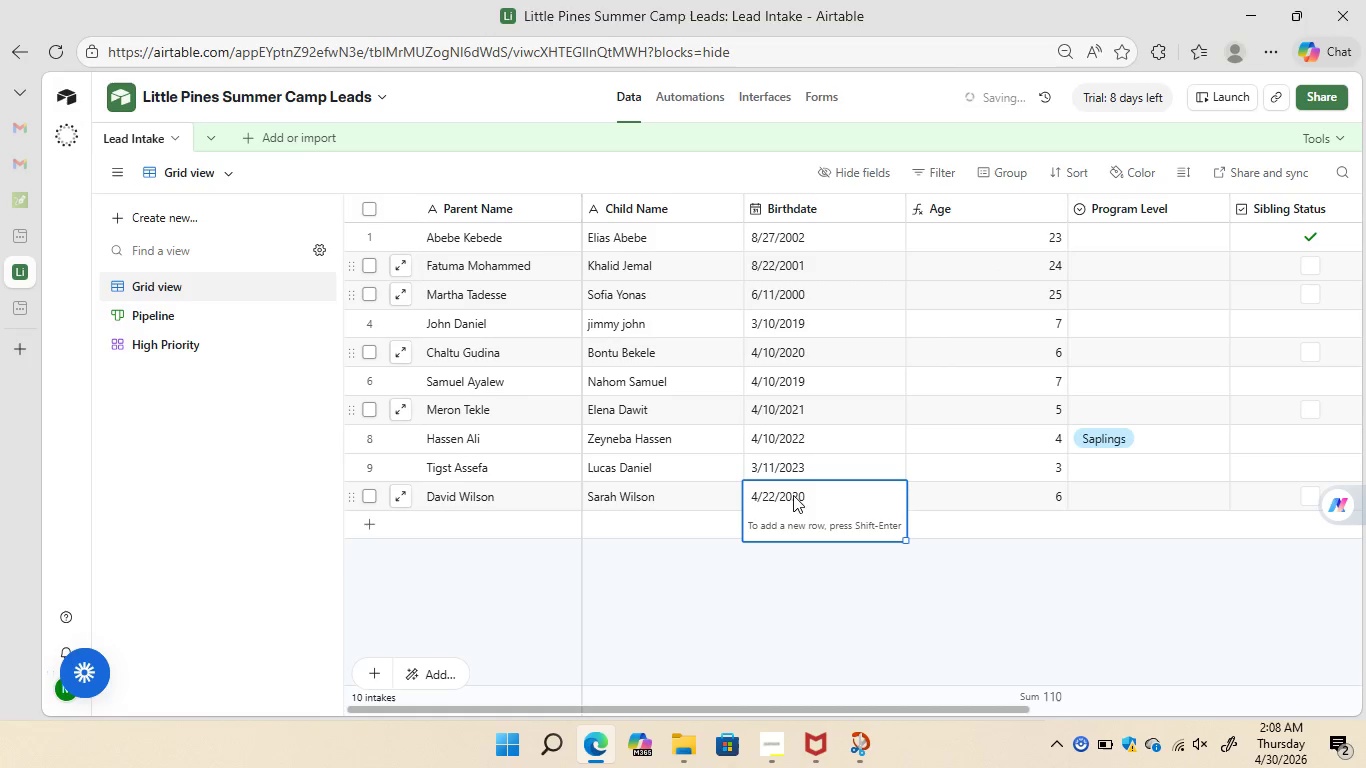 
left_click([820, 497])
 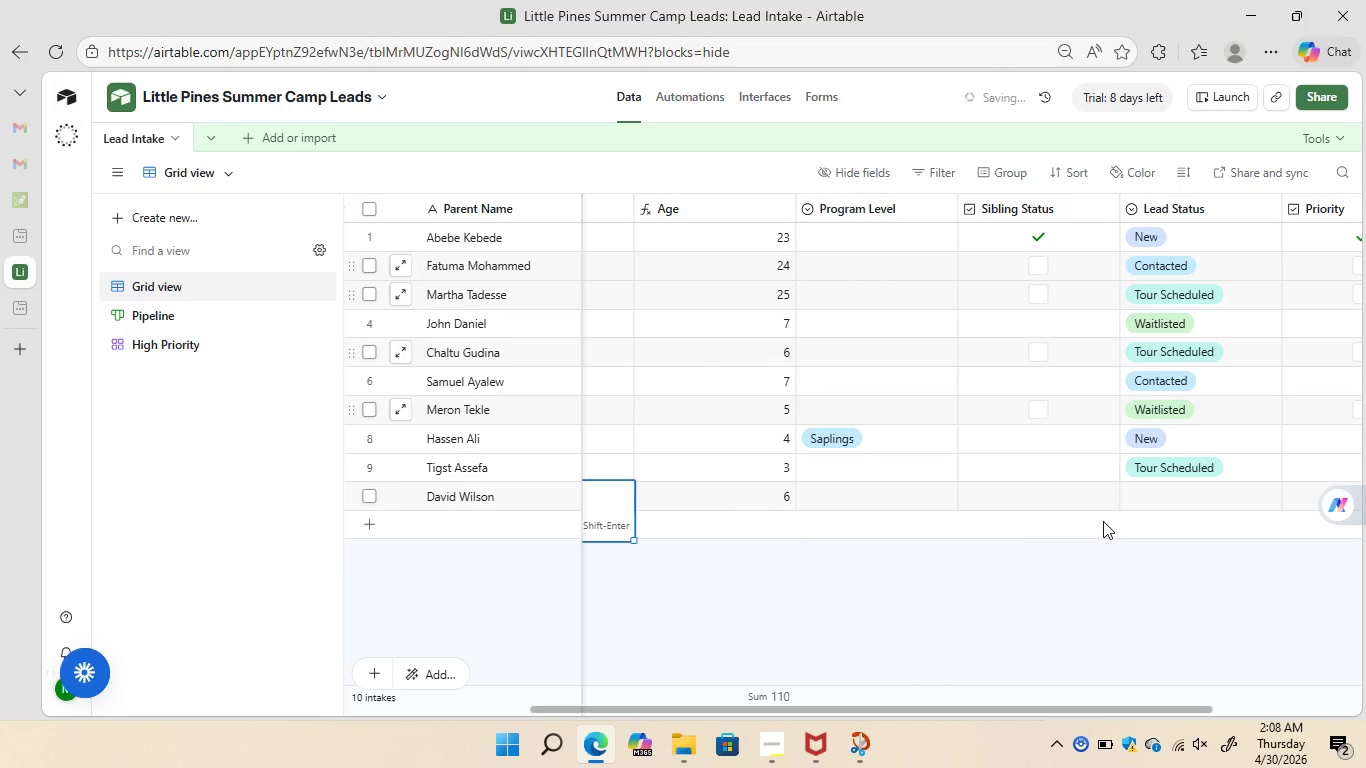 
left_click([1180, 500])
 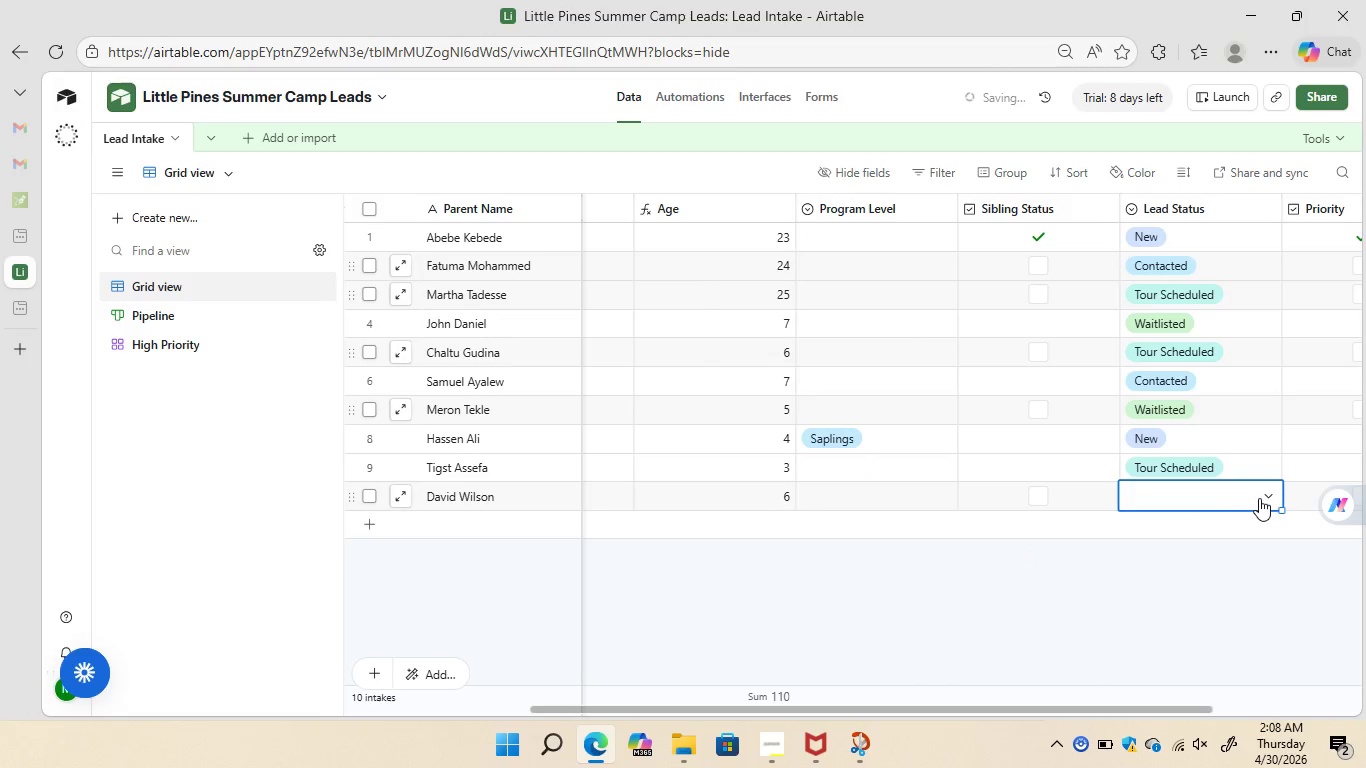 
left_click([1259, 498])
 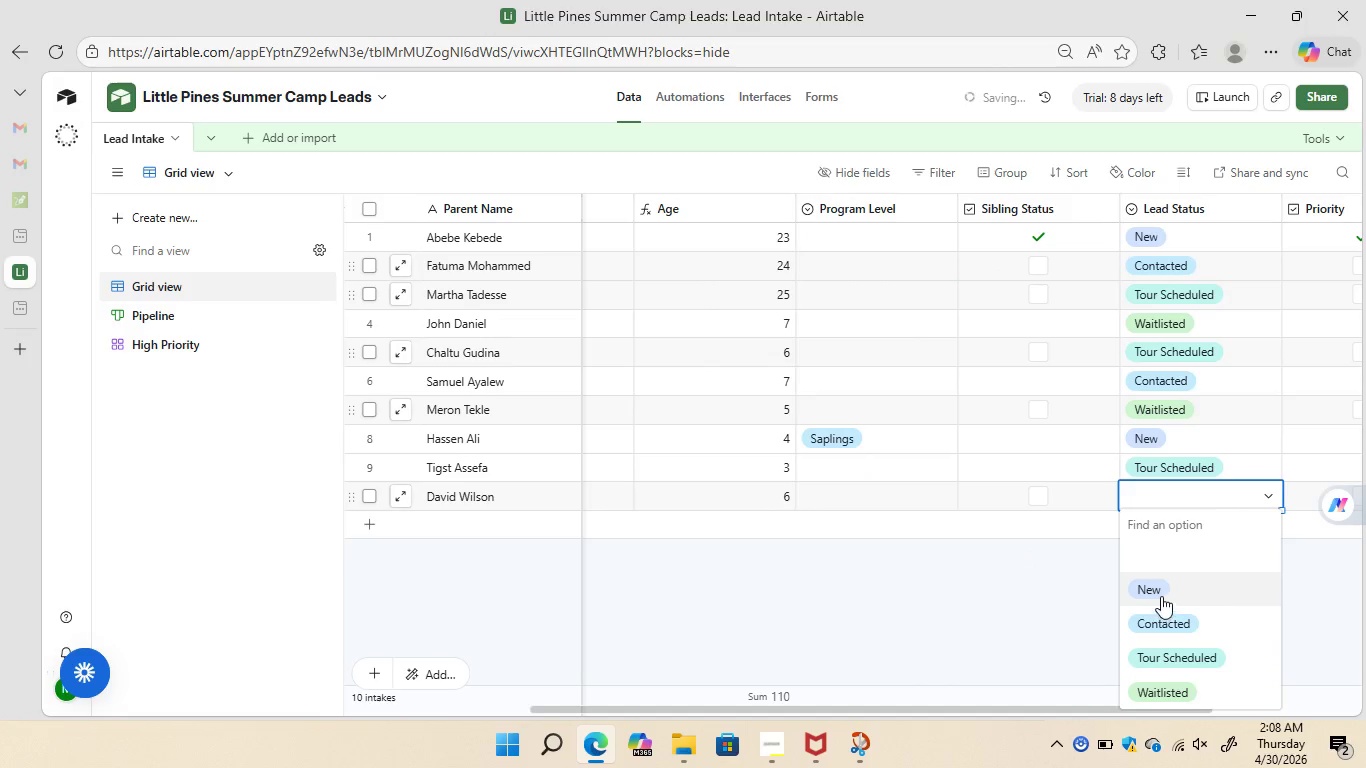 
left_click([1161, 592])
 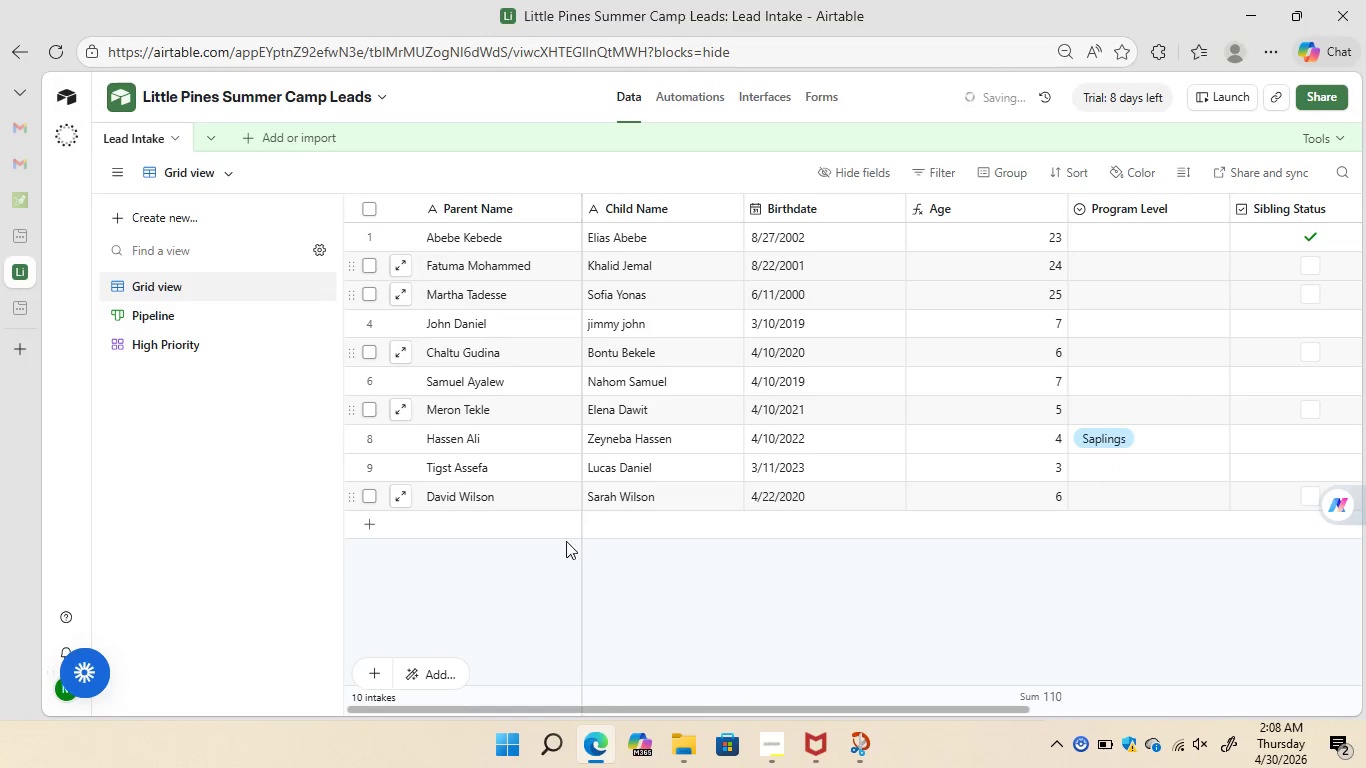 
wait(7.03)
 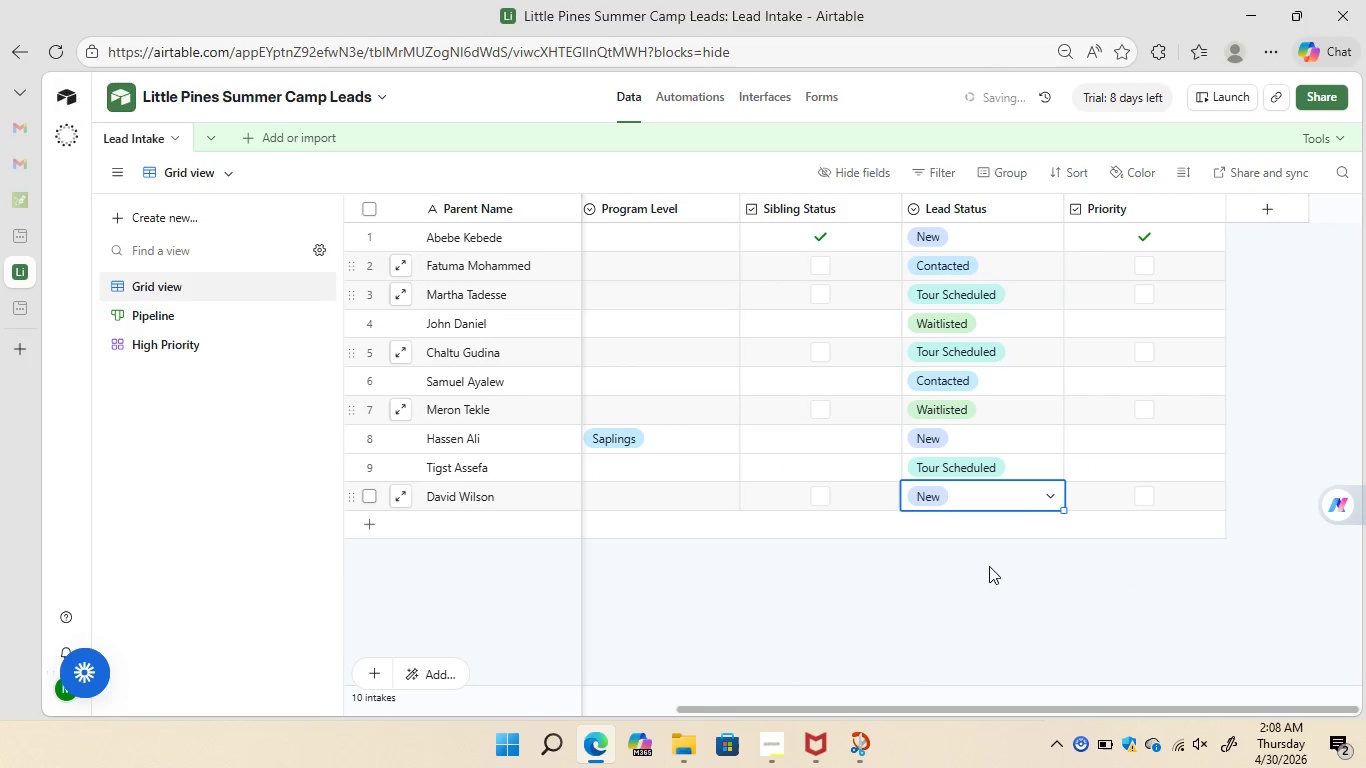 
left_click([447, 525])
 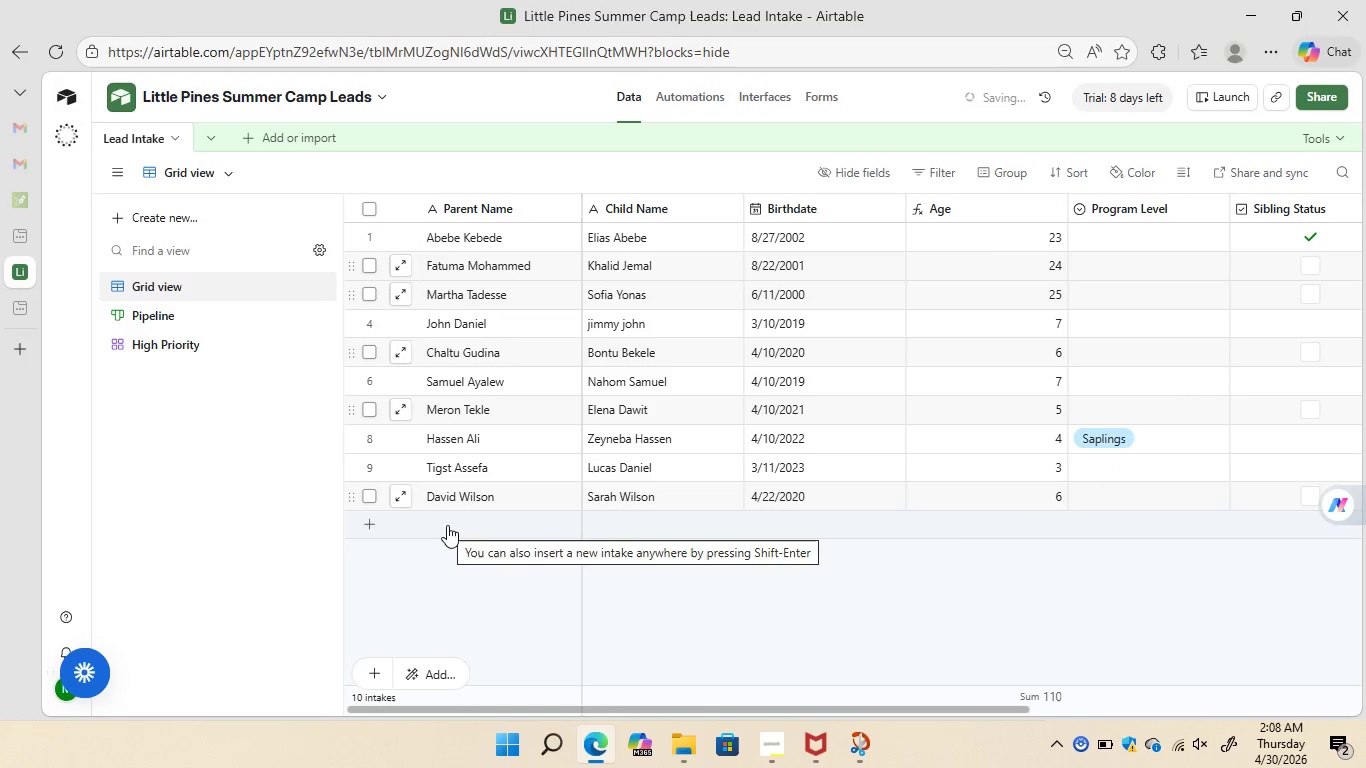 
left_click([447, 525])
 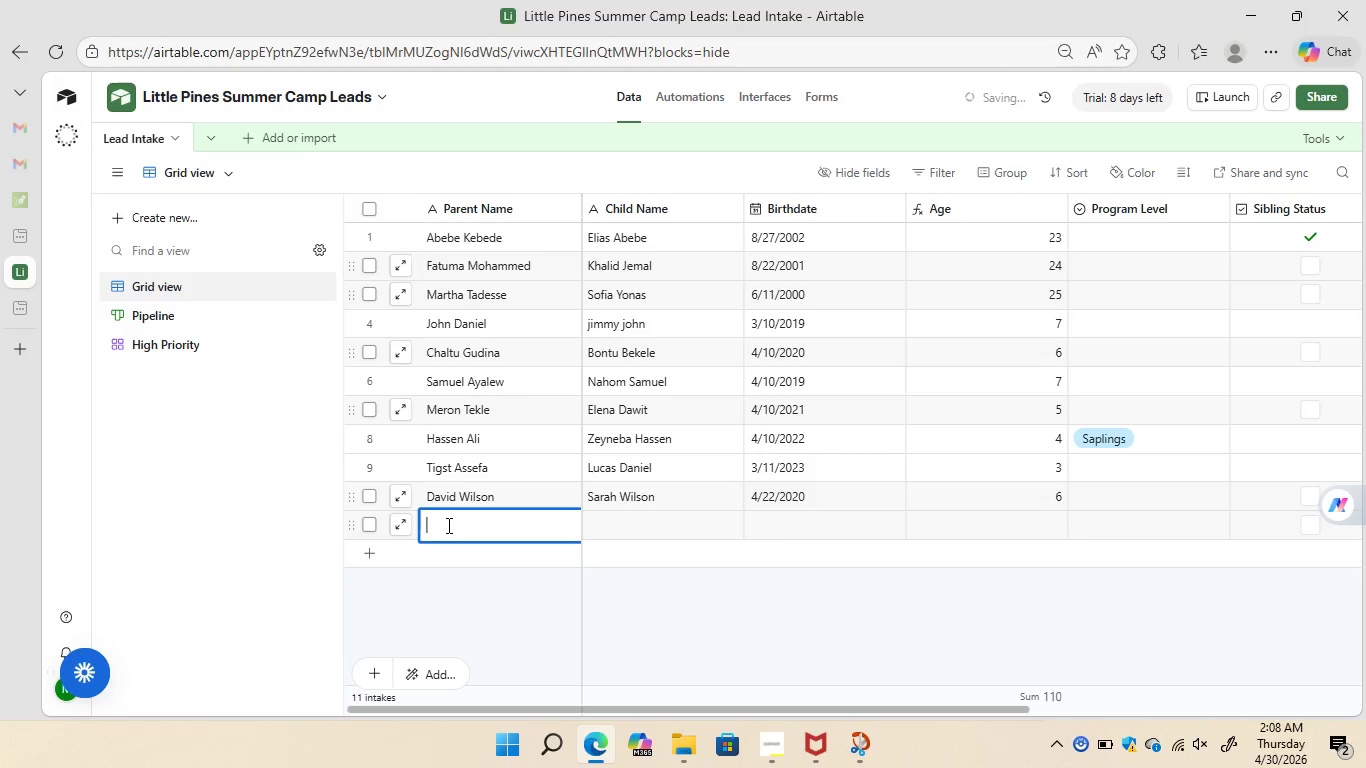 
wait(12.33)
 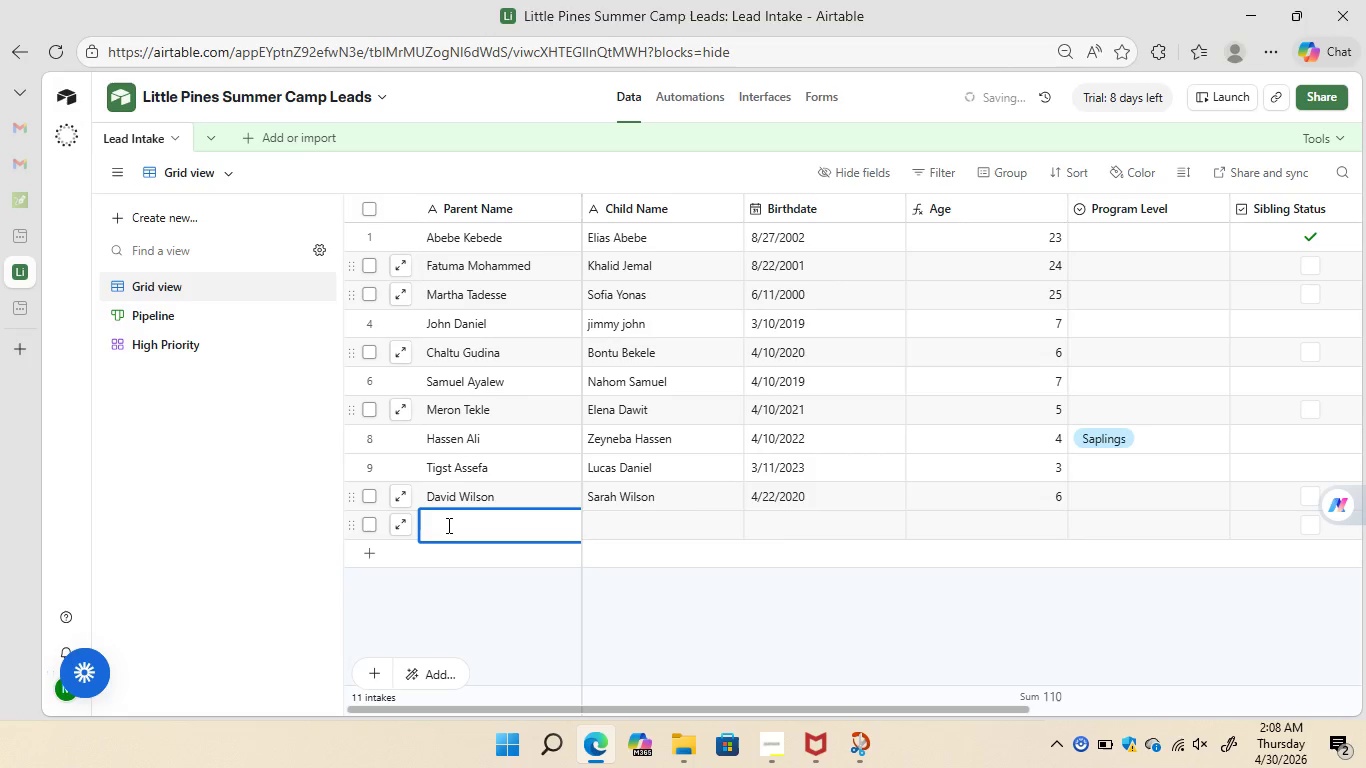 
type(Bethe)
 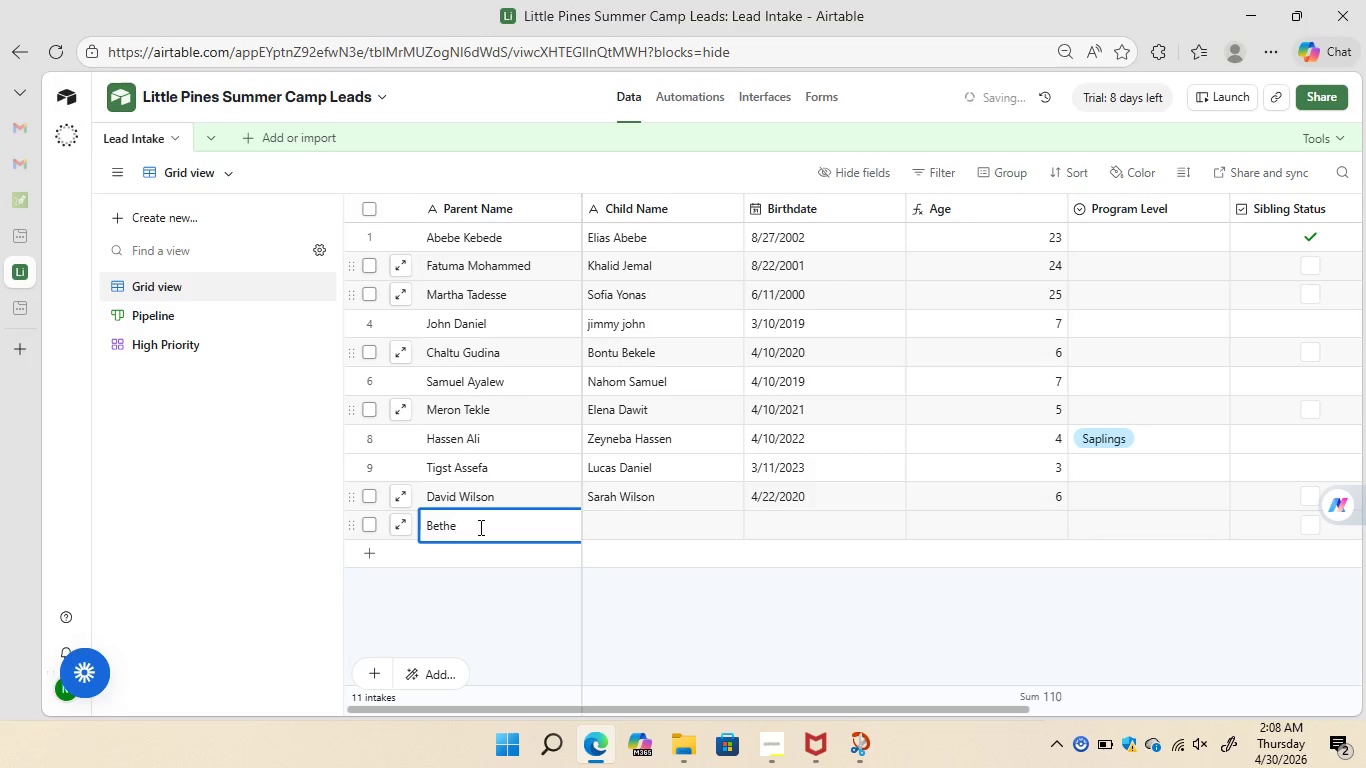 
wait(7.77)
 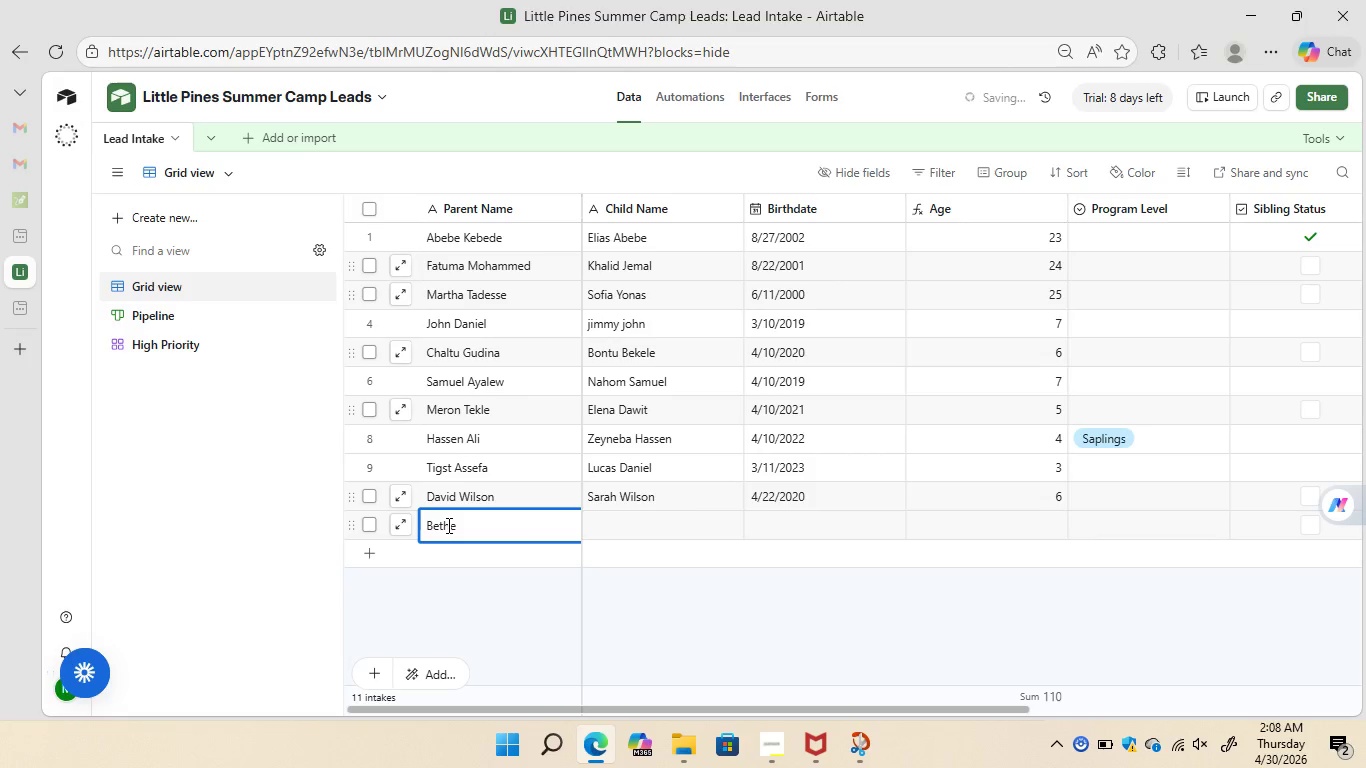 
key(Backspace)
type(lehem)
 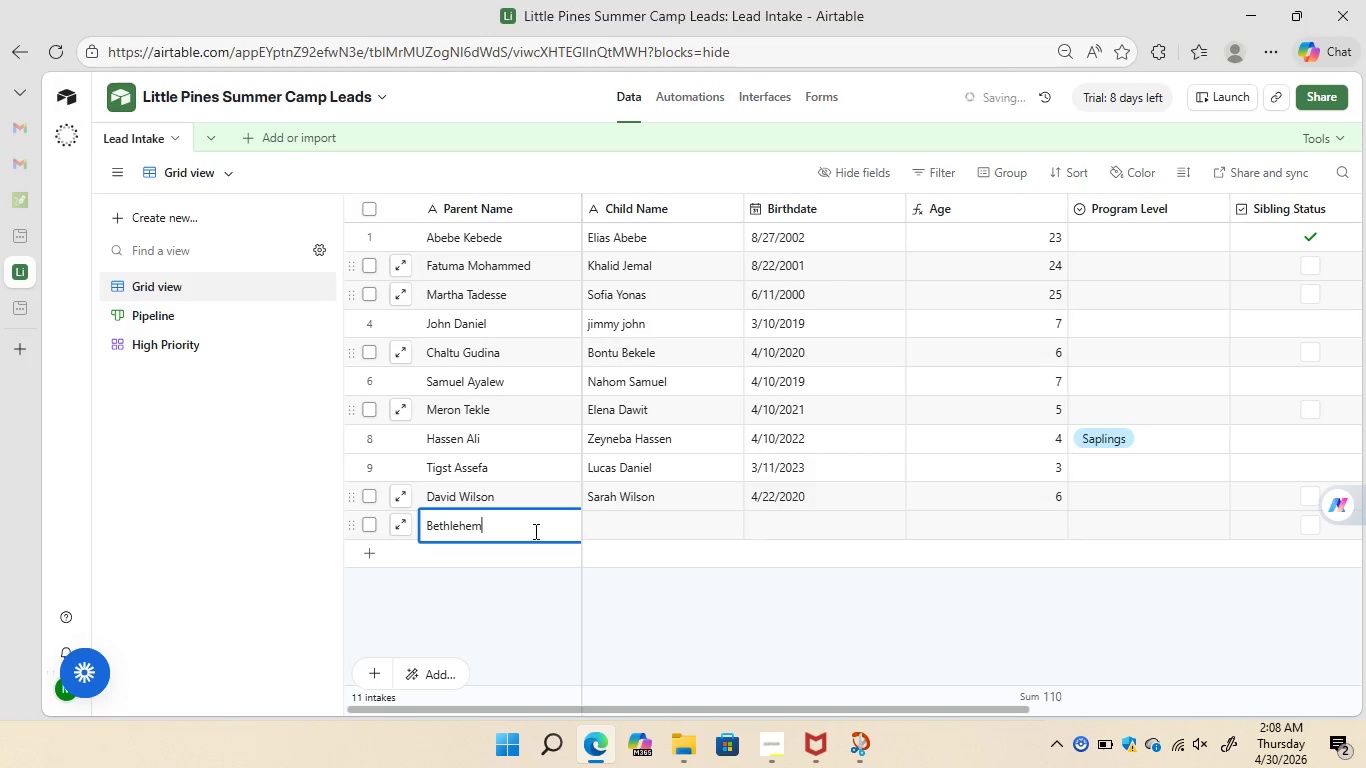 
type( Tesfaye)
 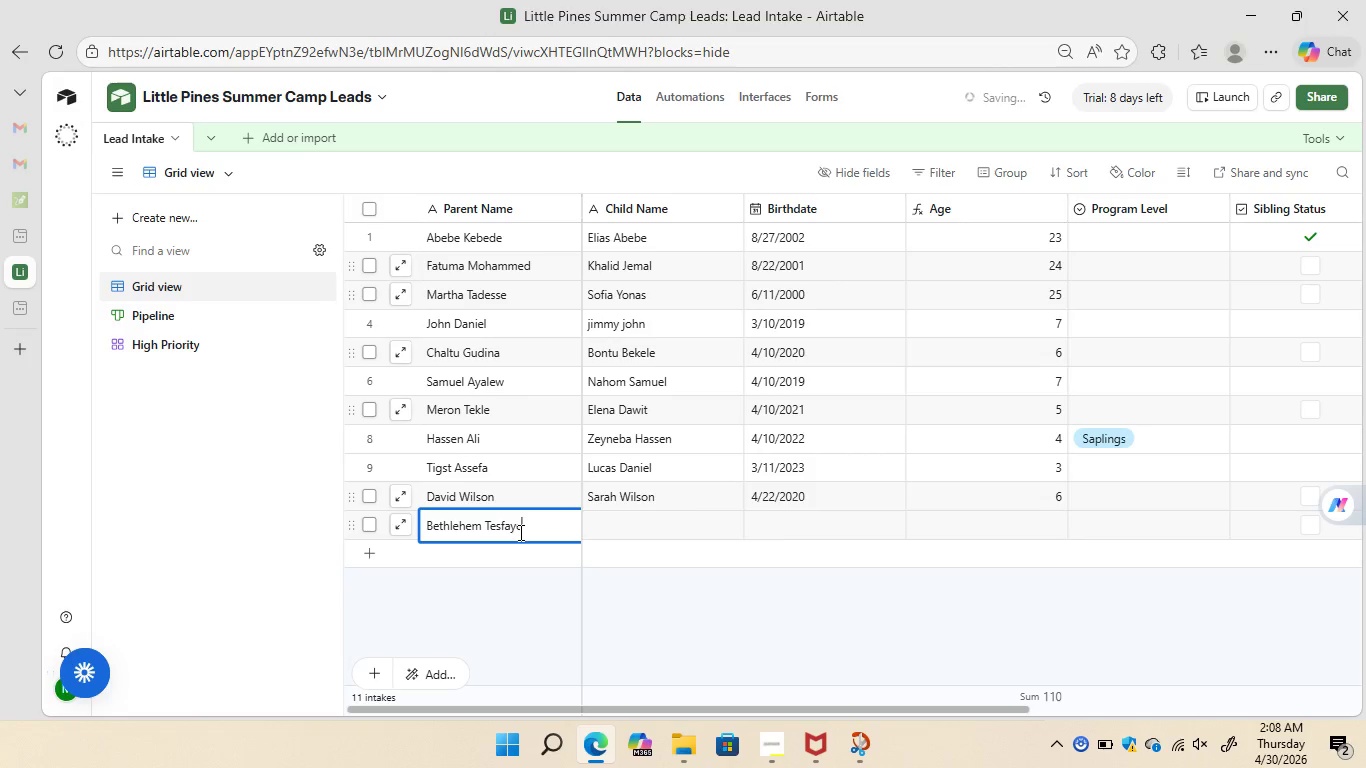 
wait(5.53)
 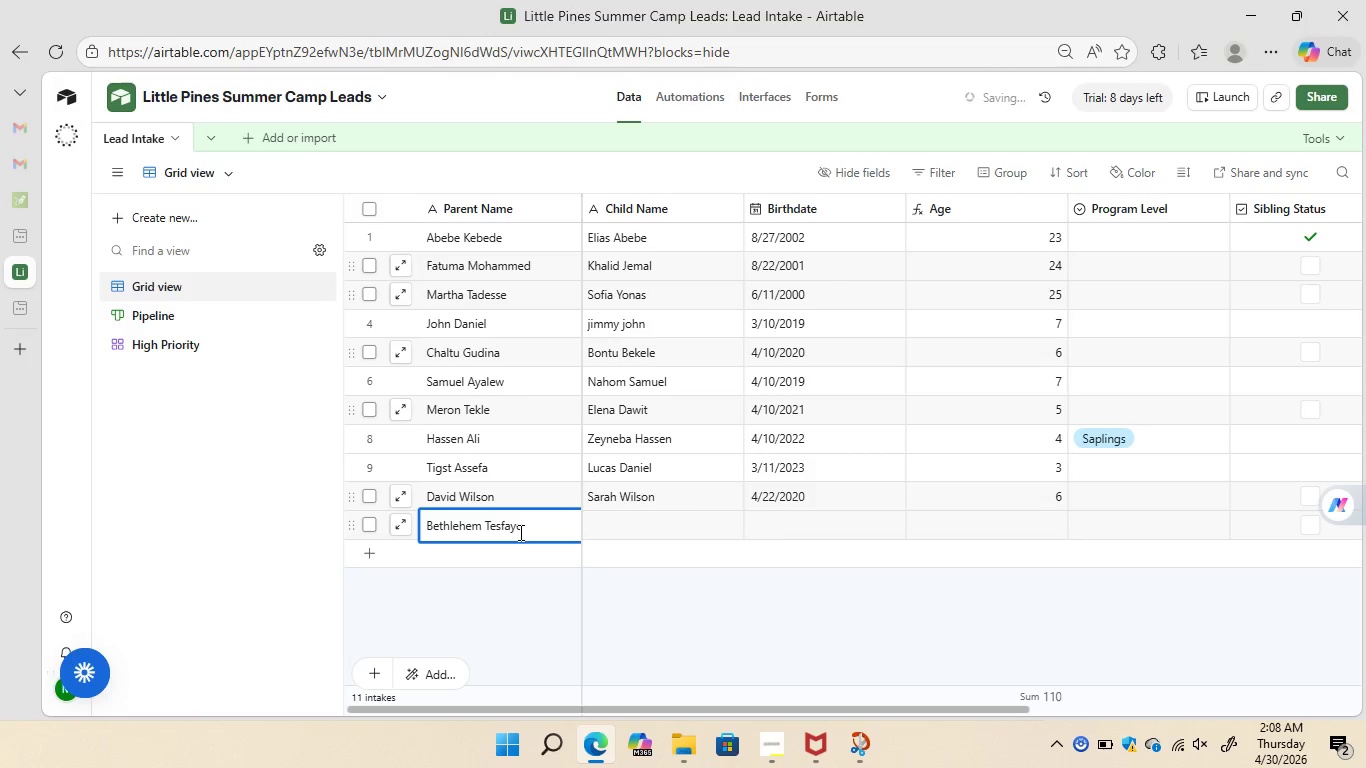 
left_click([612, 525])
 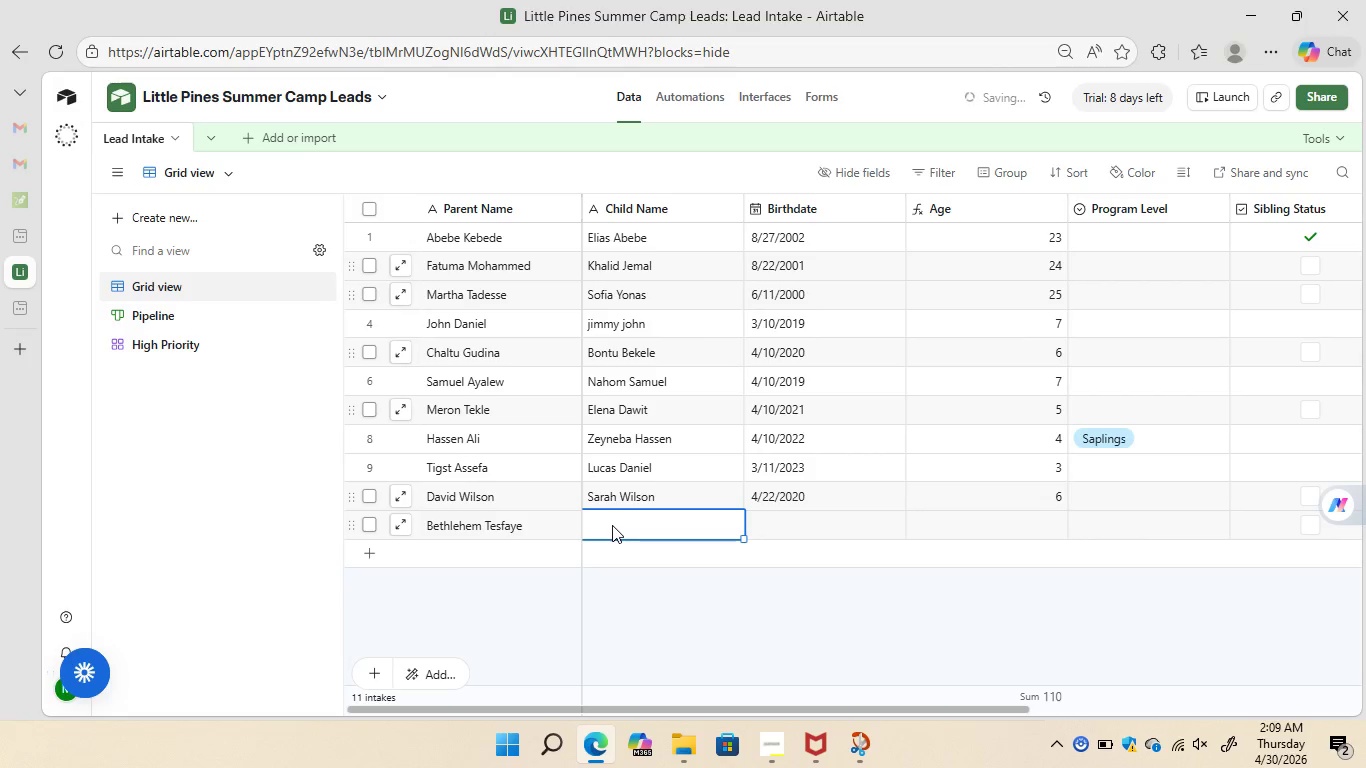 
type(noah Yossef)
 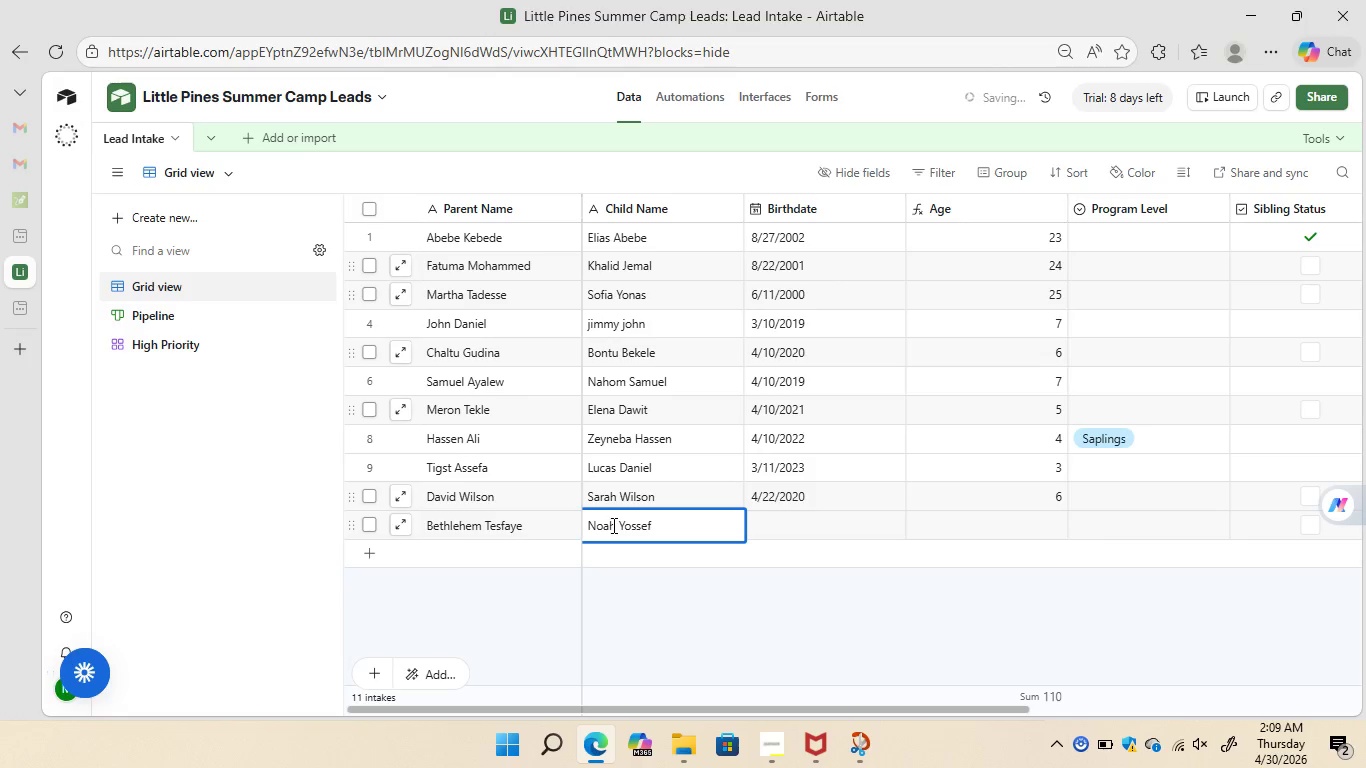 
wait(6.17)
 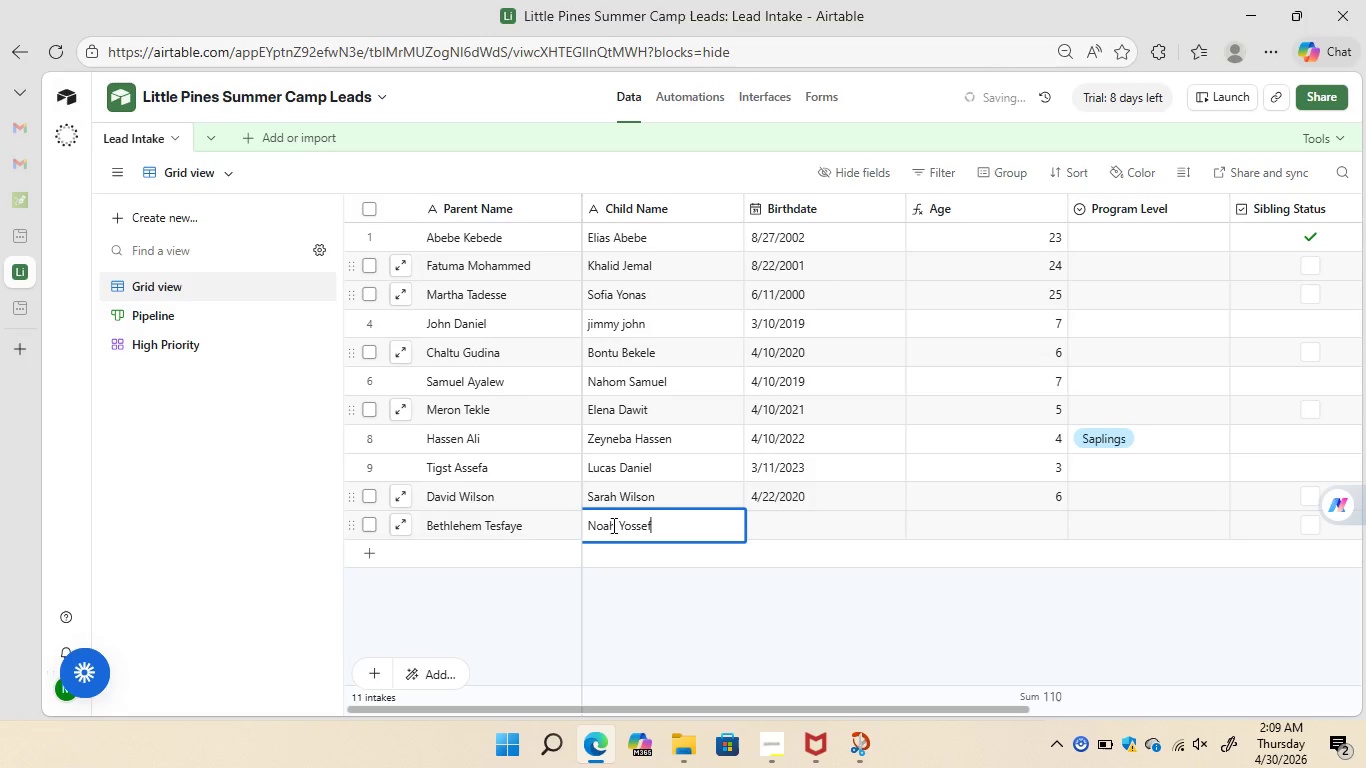 
key(Backspace)
key(Backspace)
key(Backspace)
type(ef)
 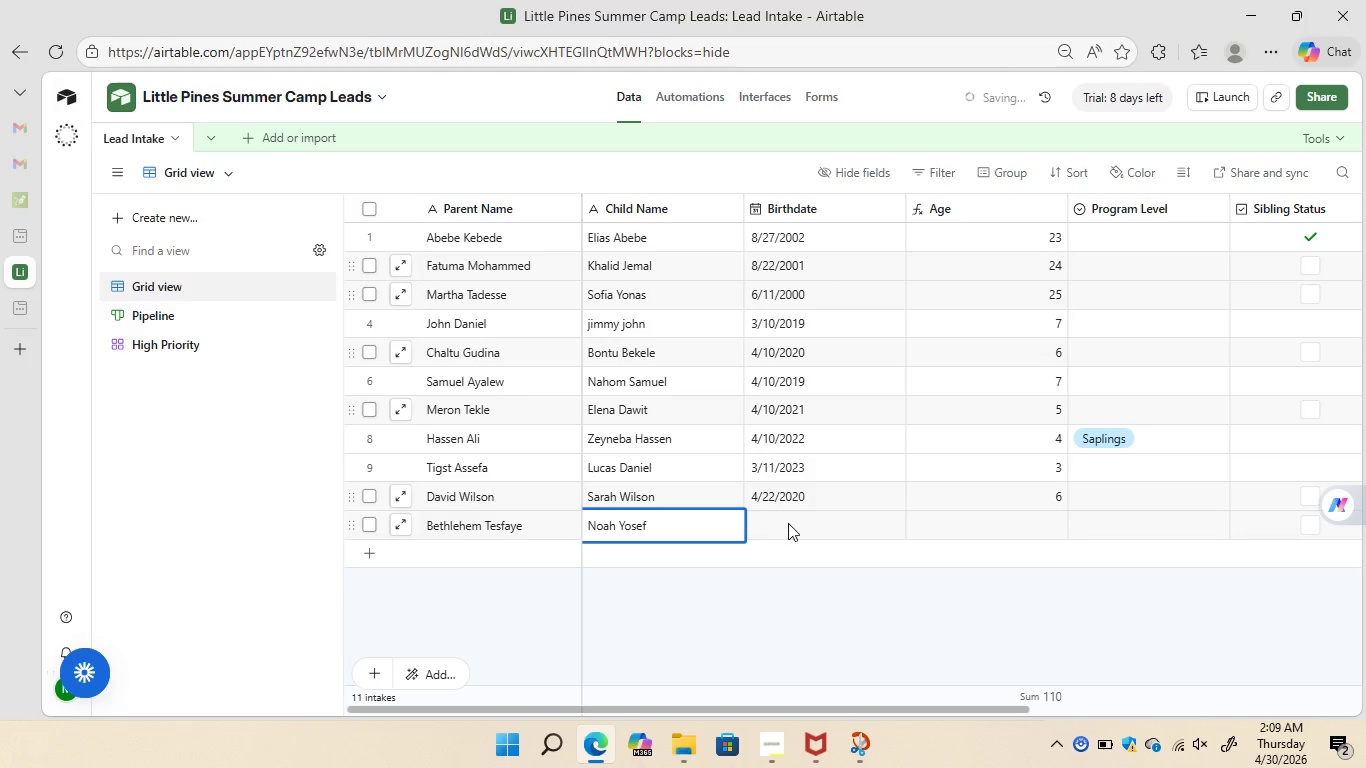 
left_click([800, 521])
 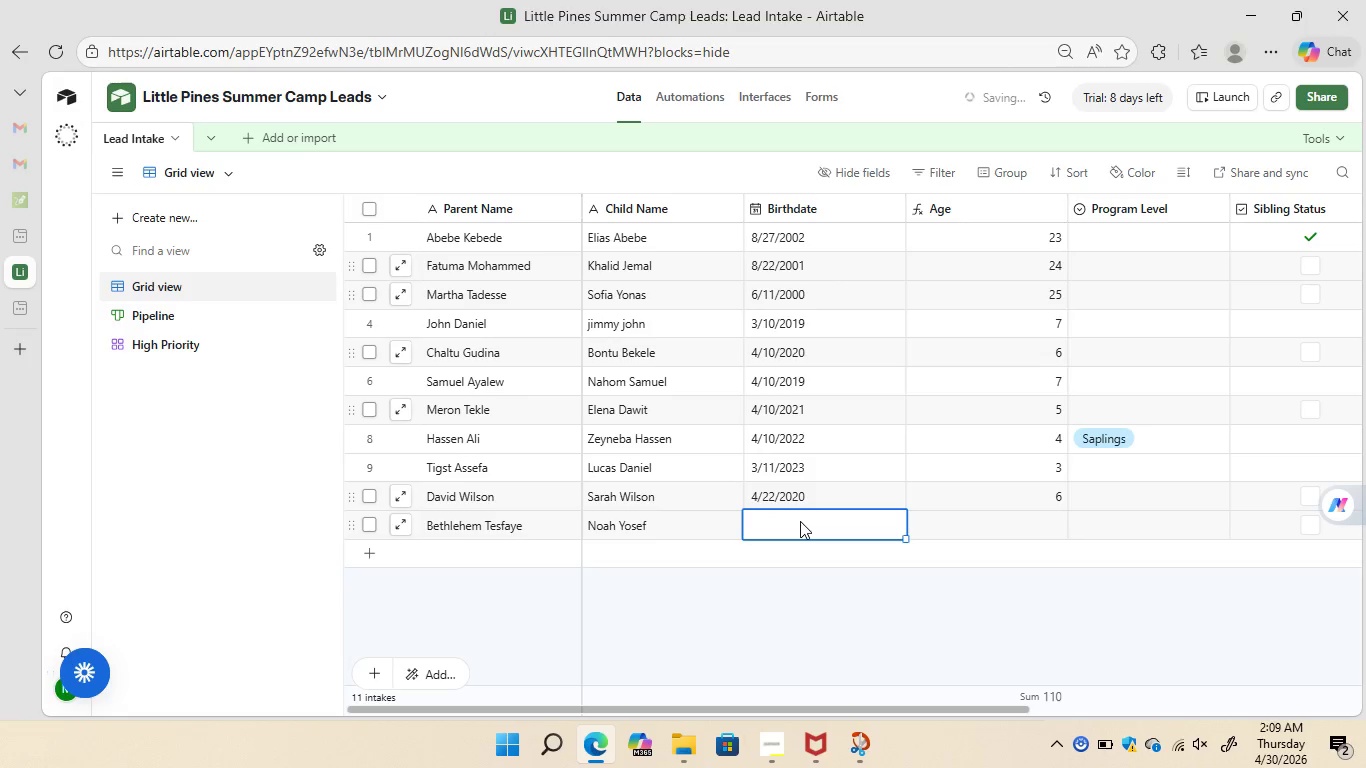 
key(4)
 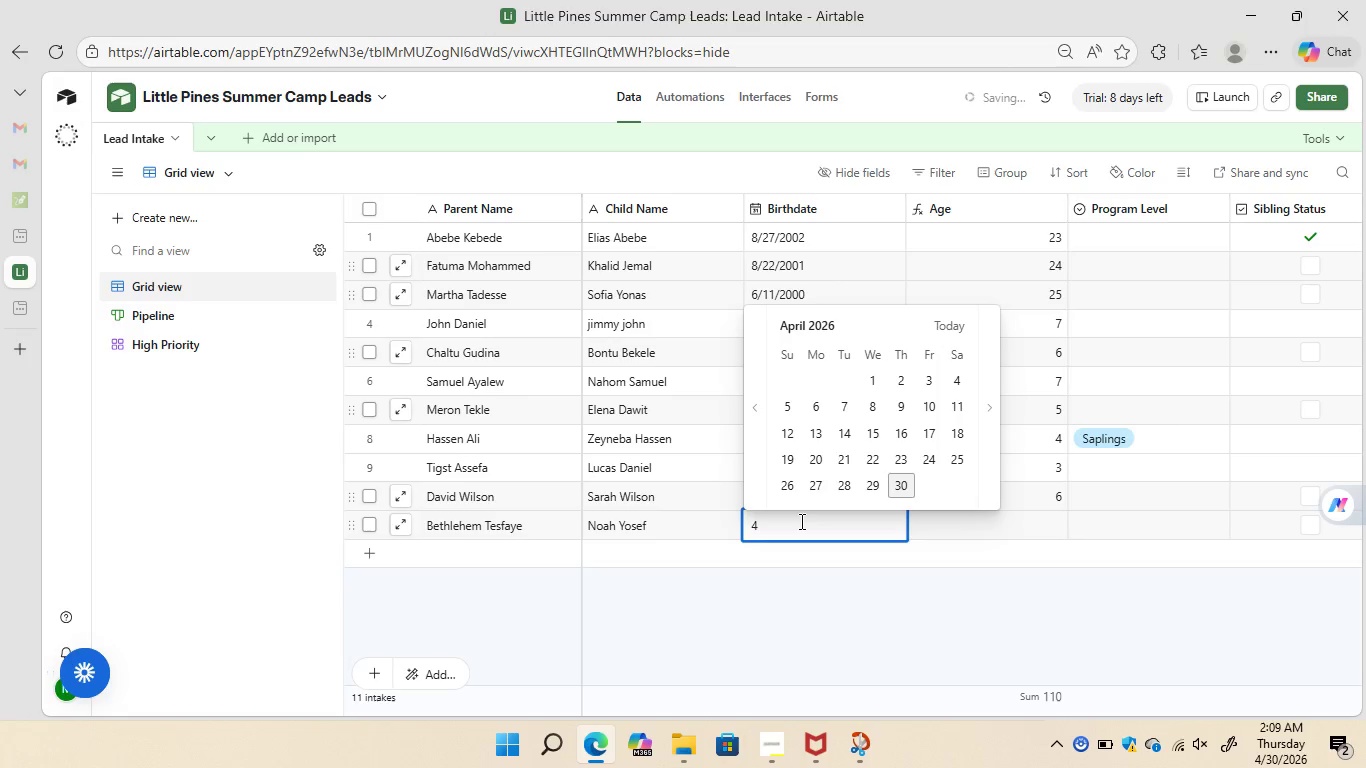 
key(Slash)
 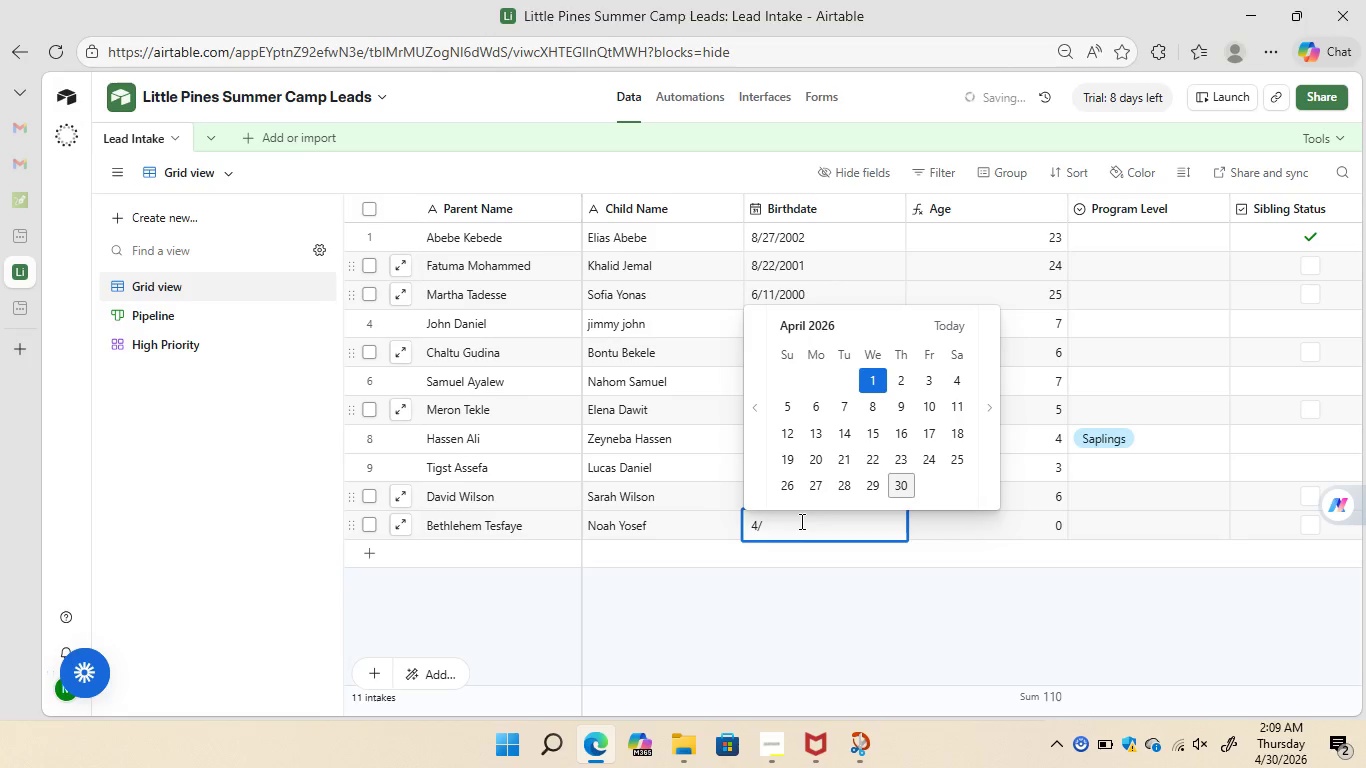 
type(14/2022)
 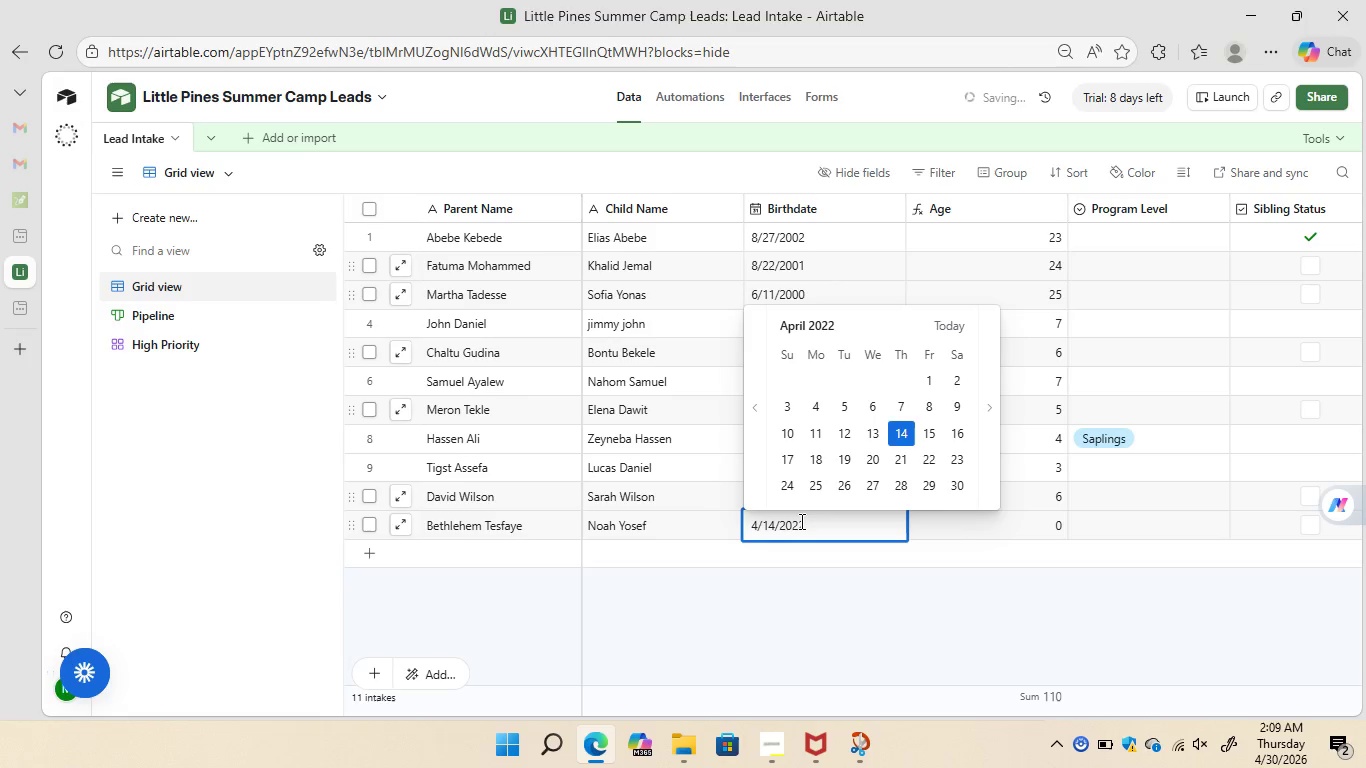 
key(Enter)
 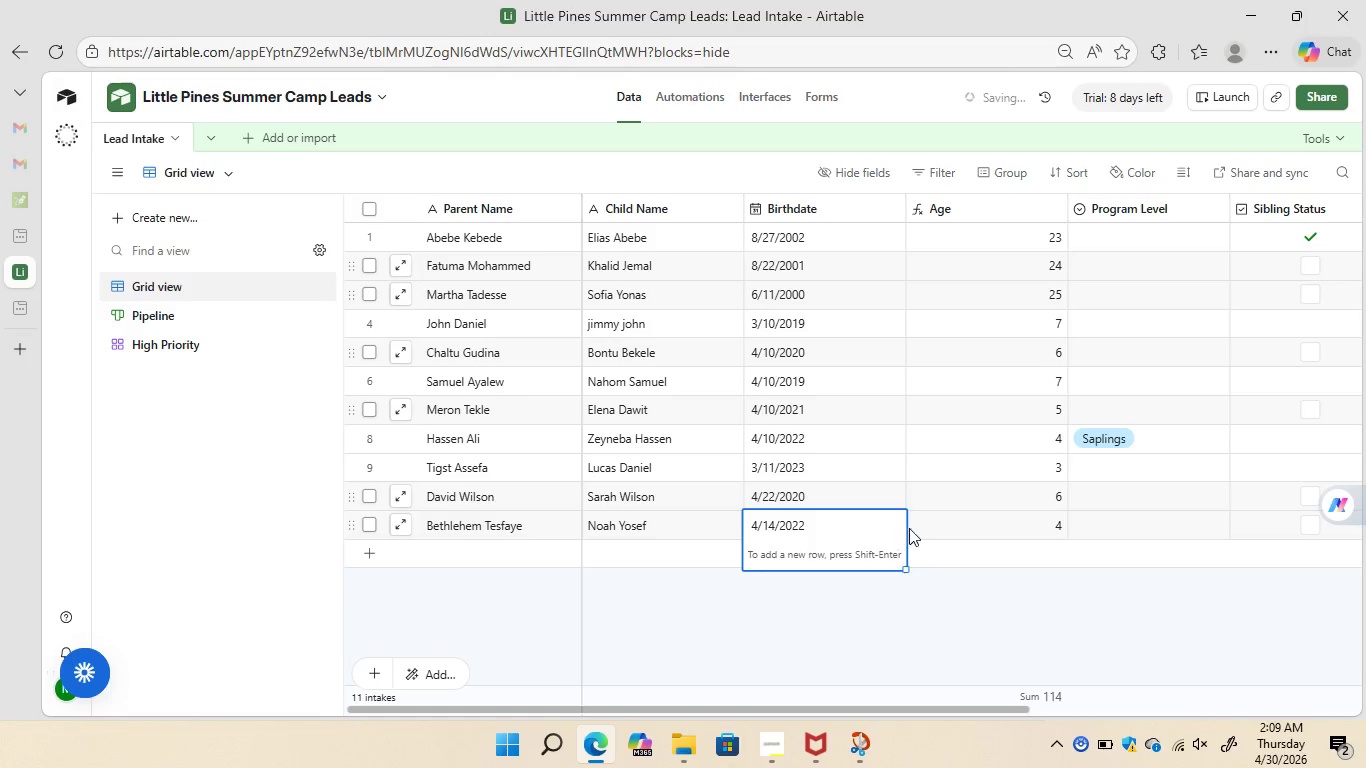 
left_click([941, 525])
 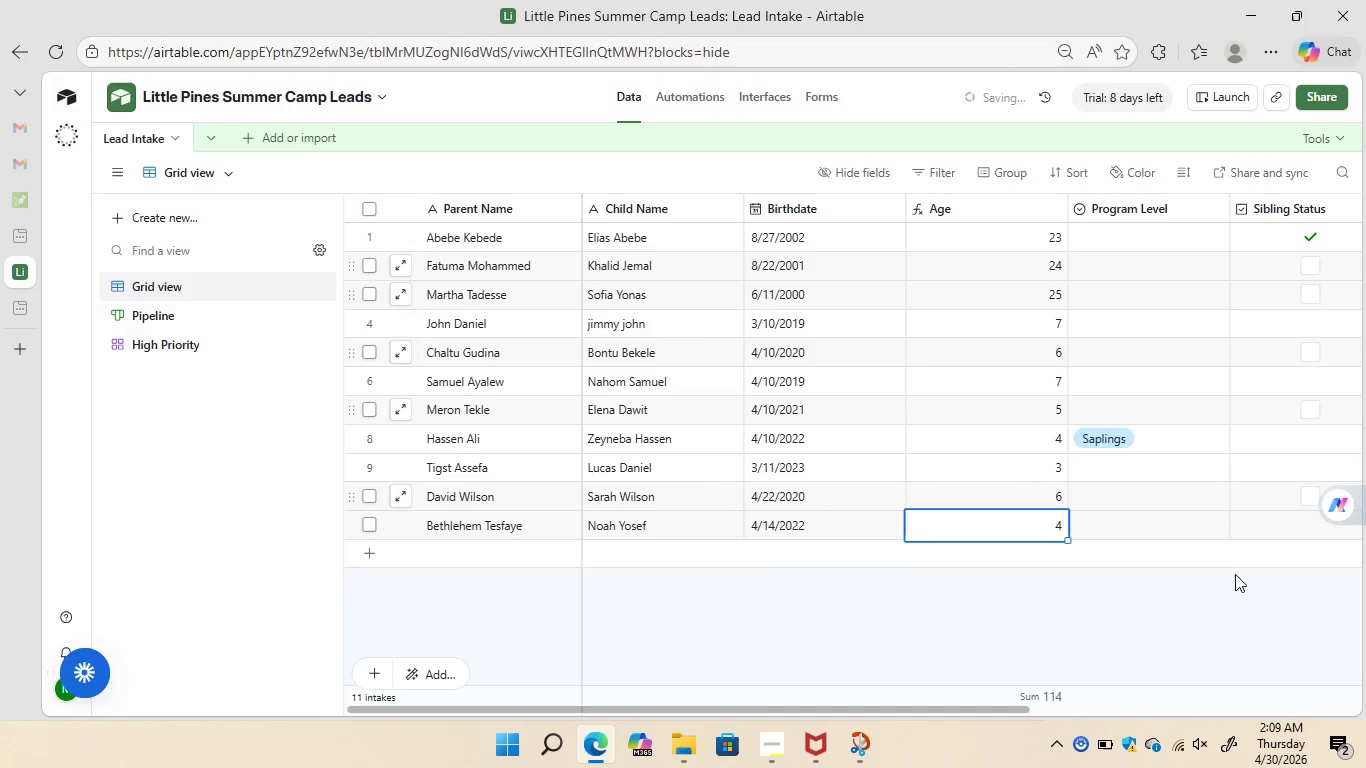 
wait(9.06)
 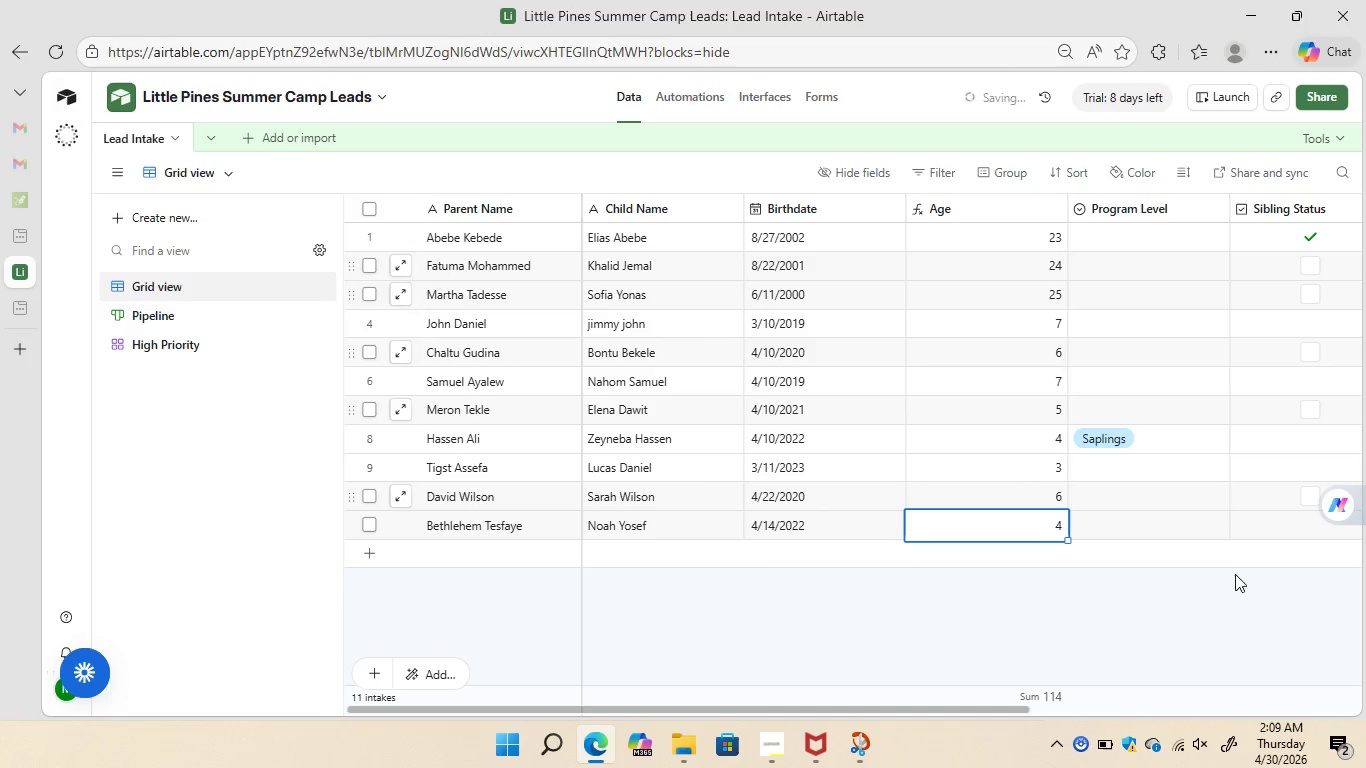 
left_click([1223, 524])
 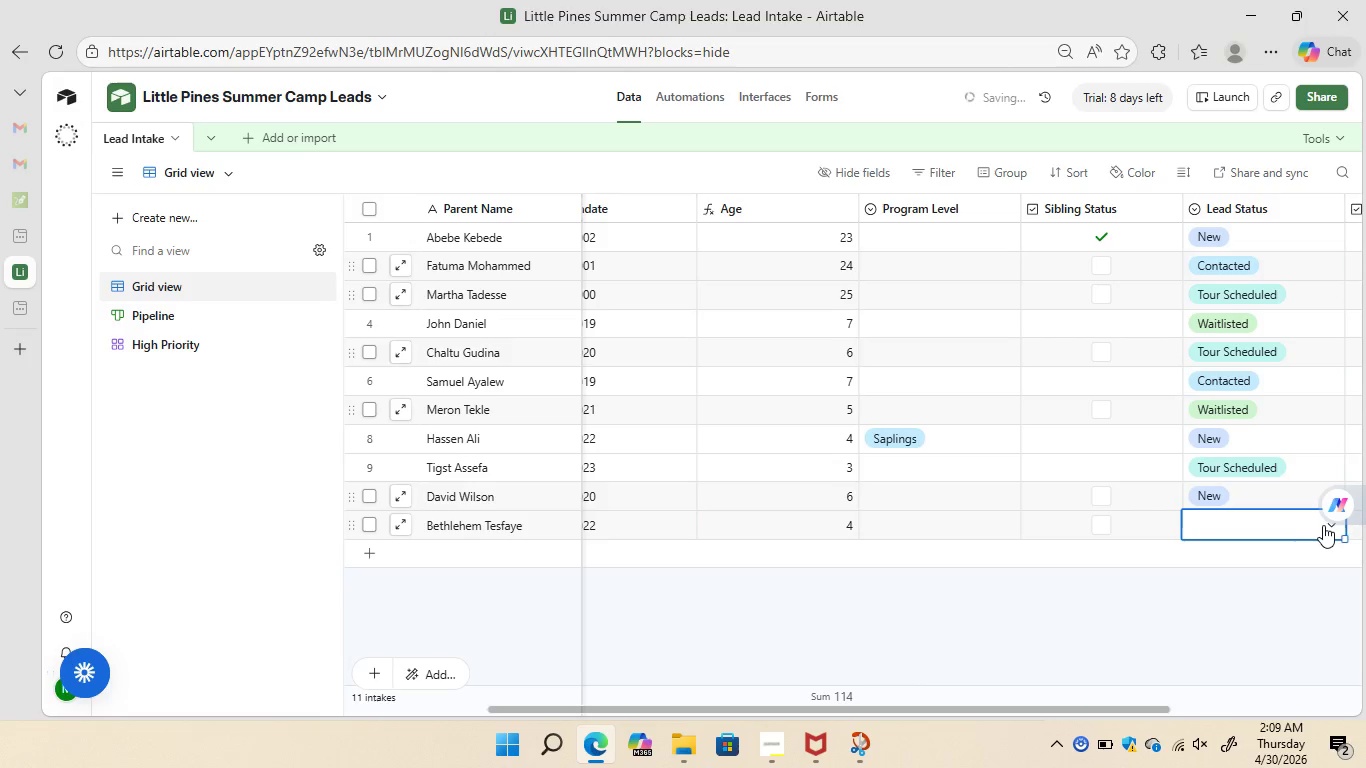 
left_click([1324, 525])
 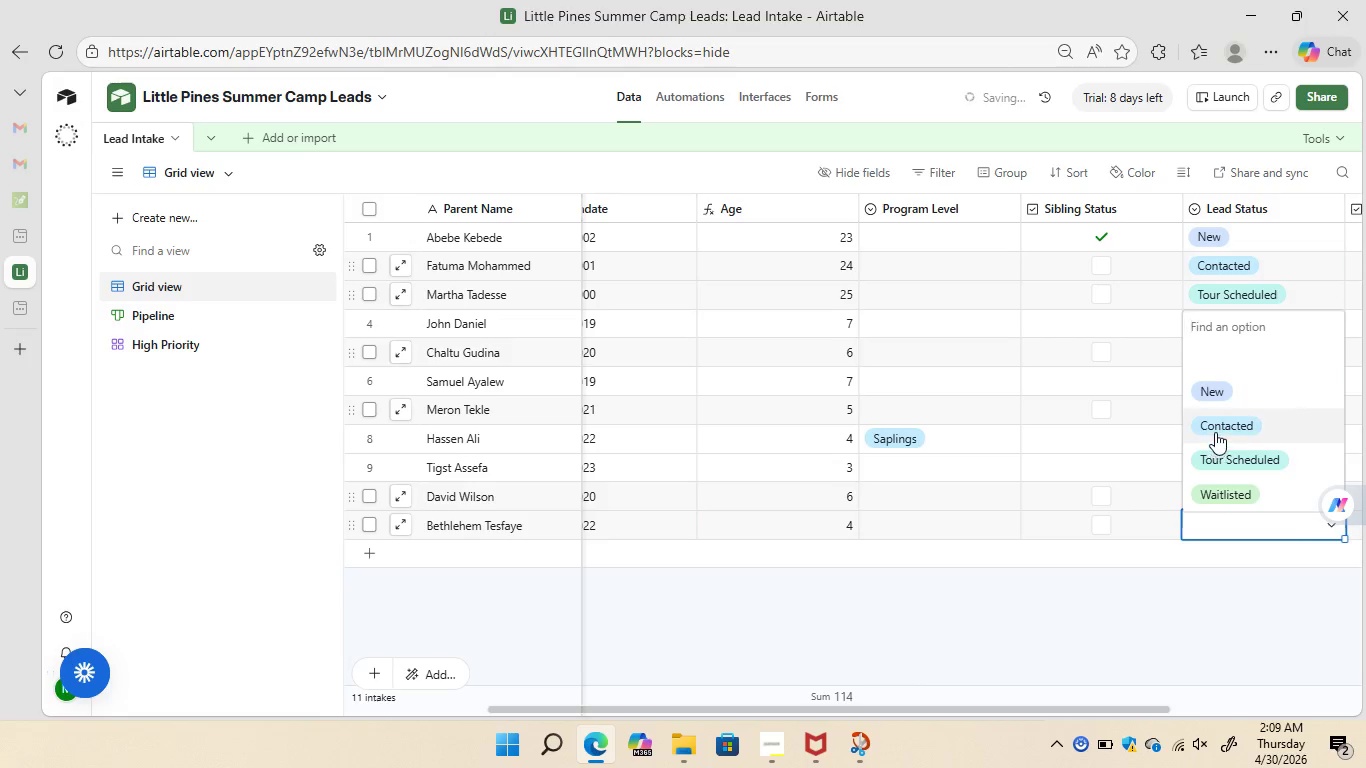 
left_click([1215, 427])
 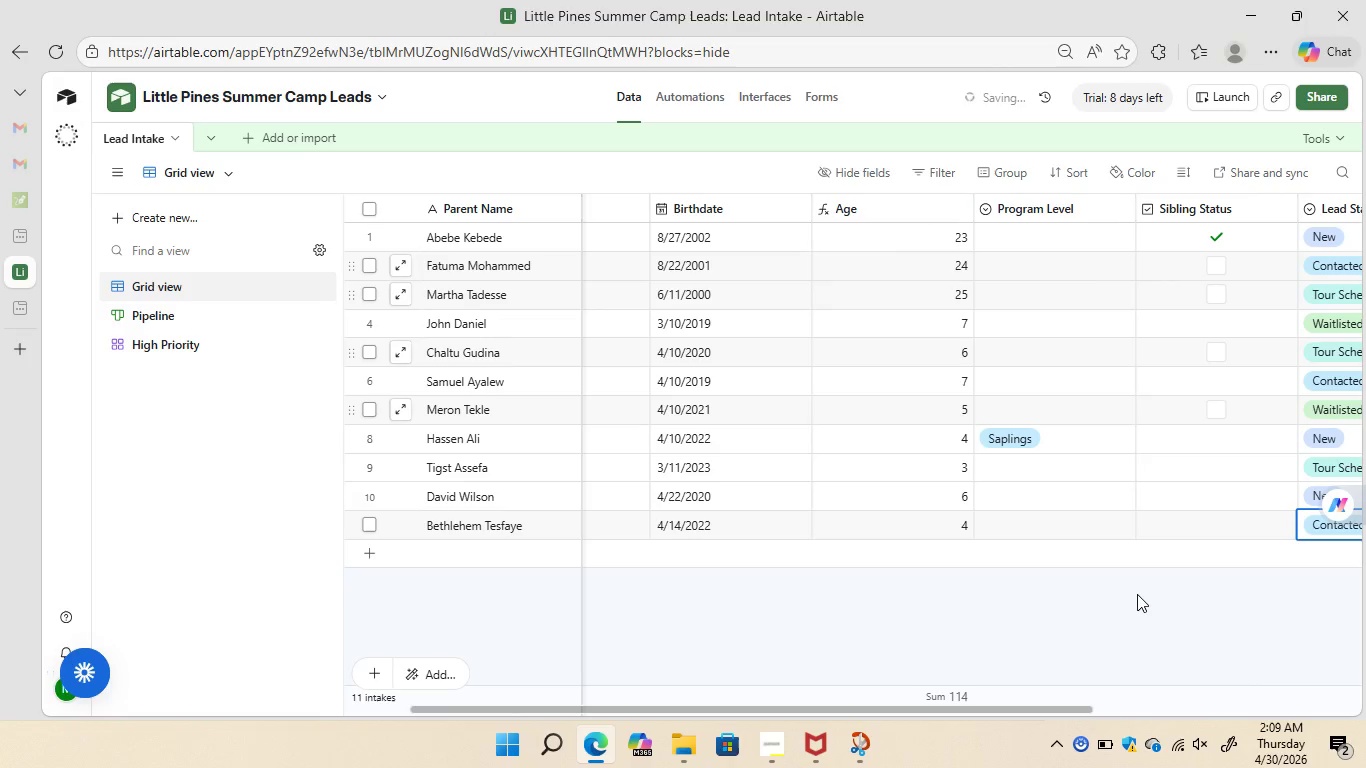 
wait(12.22)
 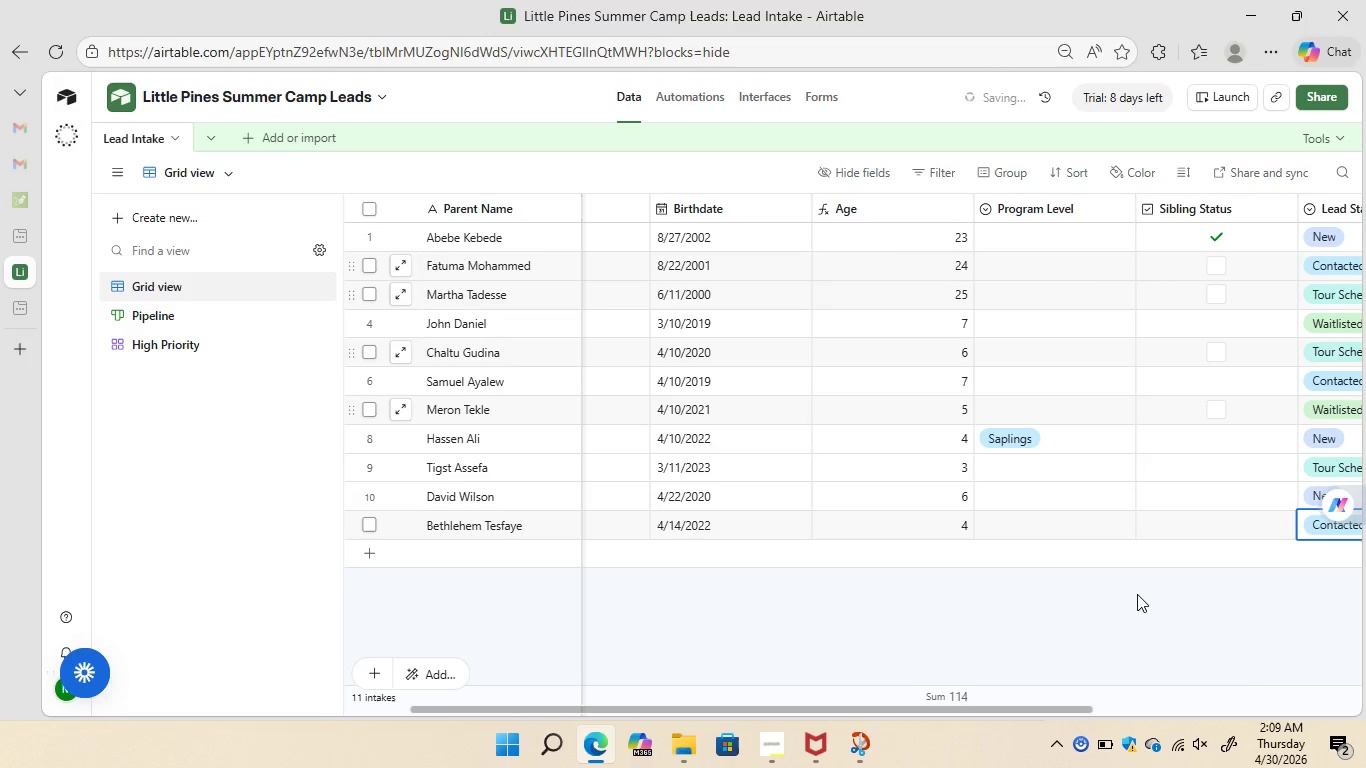 
left_click([454, 550])
 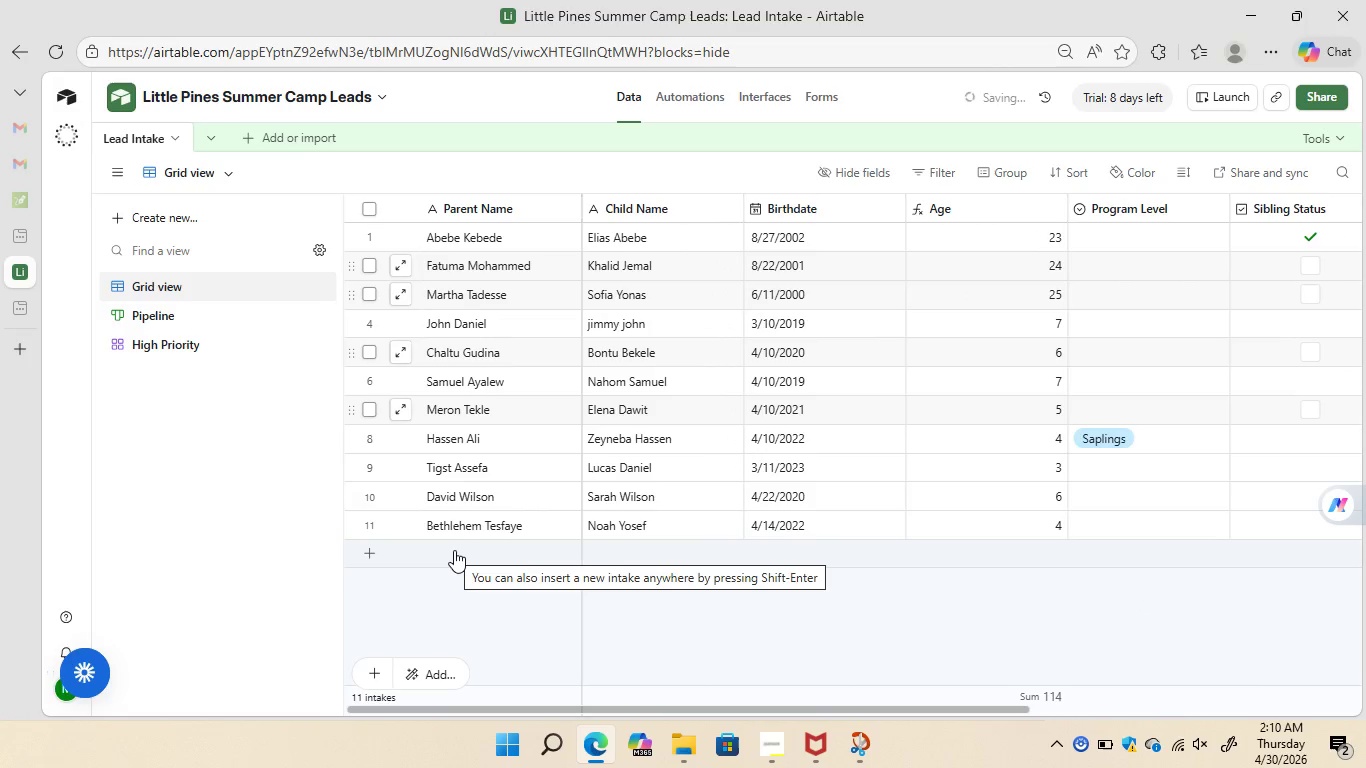 
left_click([454, 550])
 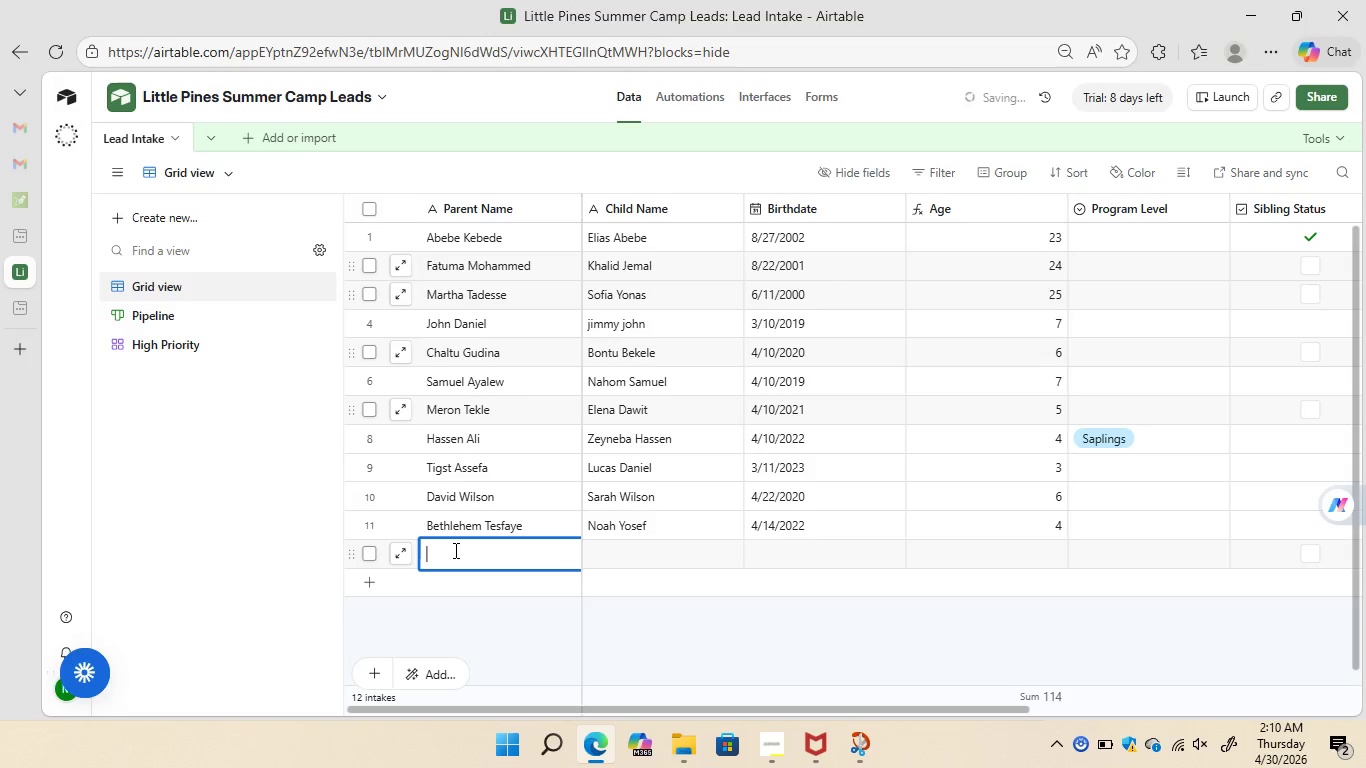 
type(bekele Getaneh)
 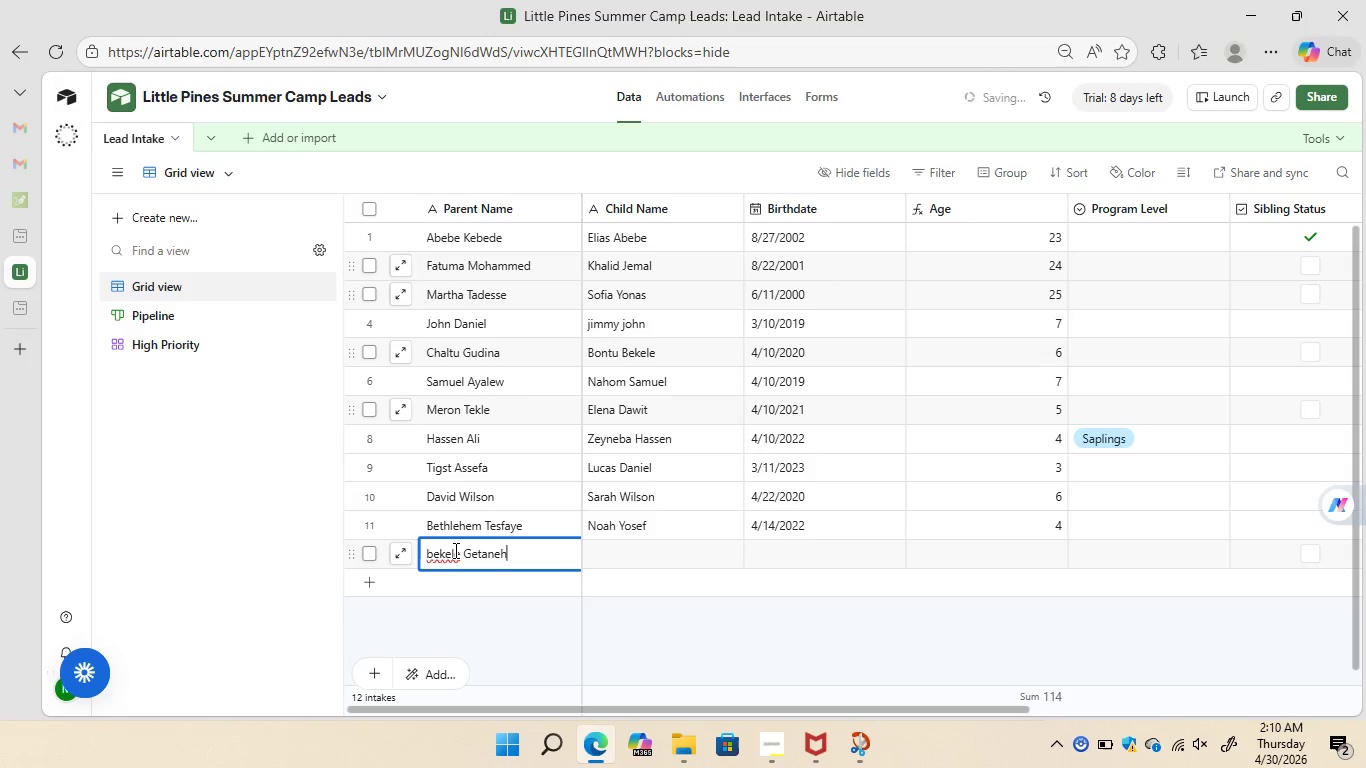 
left_click([617, 555])
 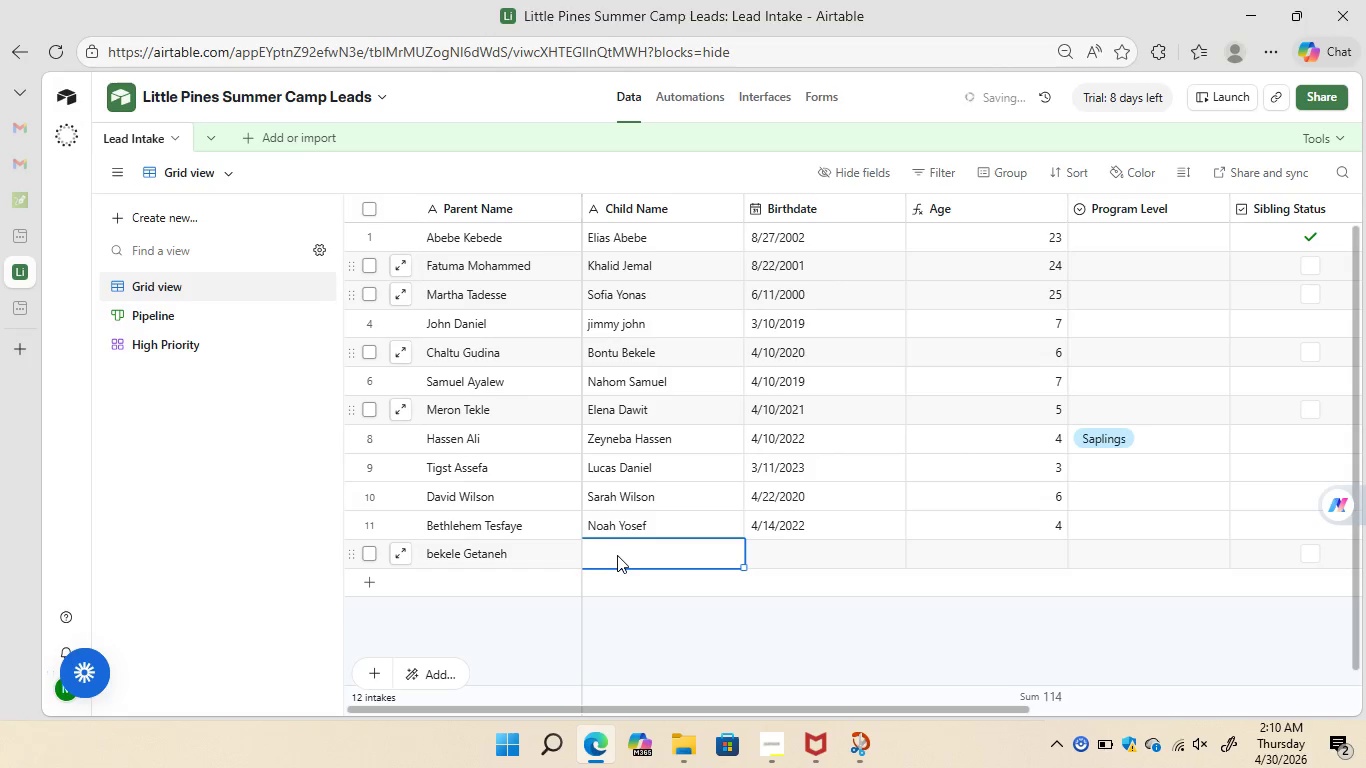 
type(Biruk Bekele)
 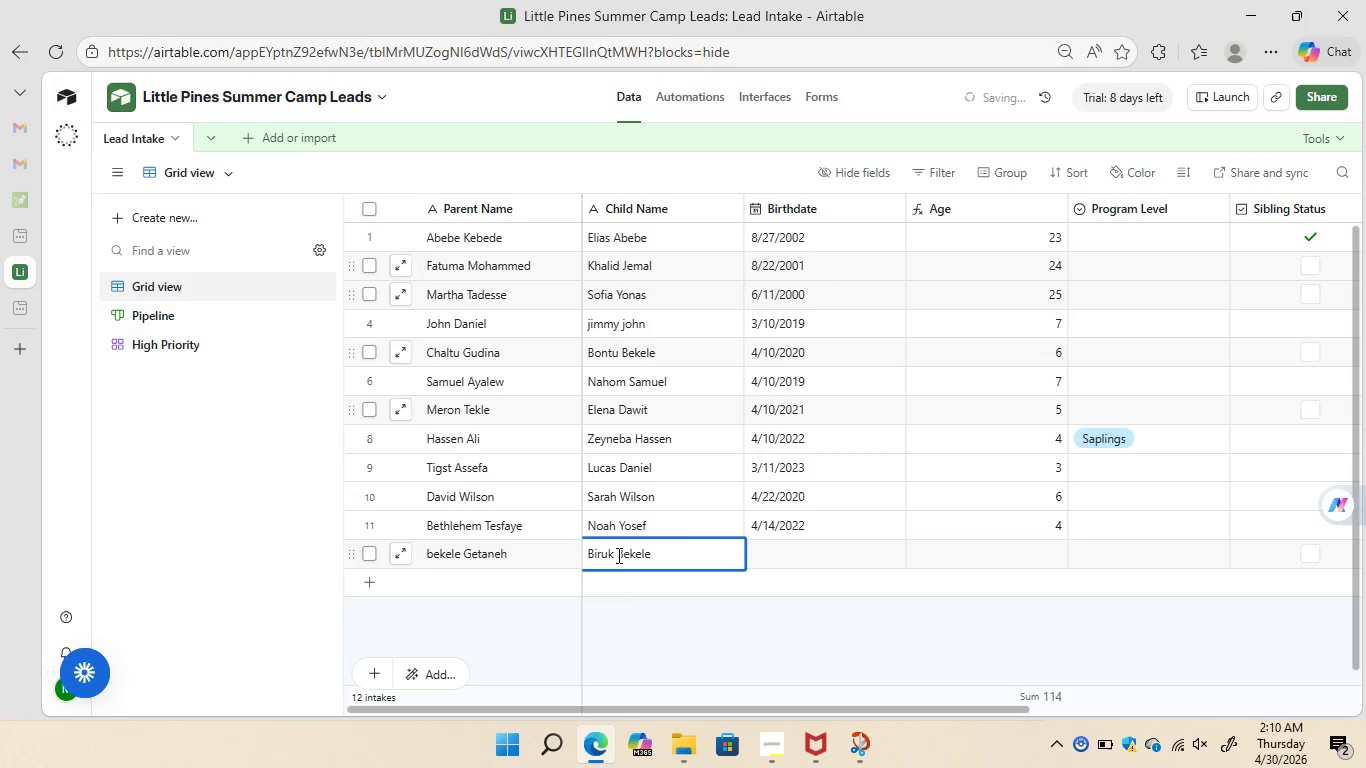 
left_click([433, 553])
 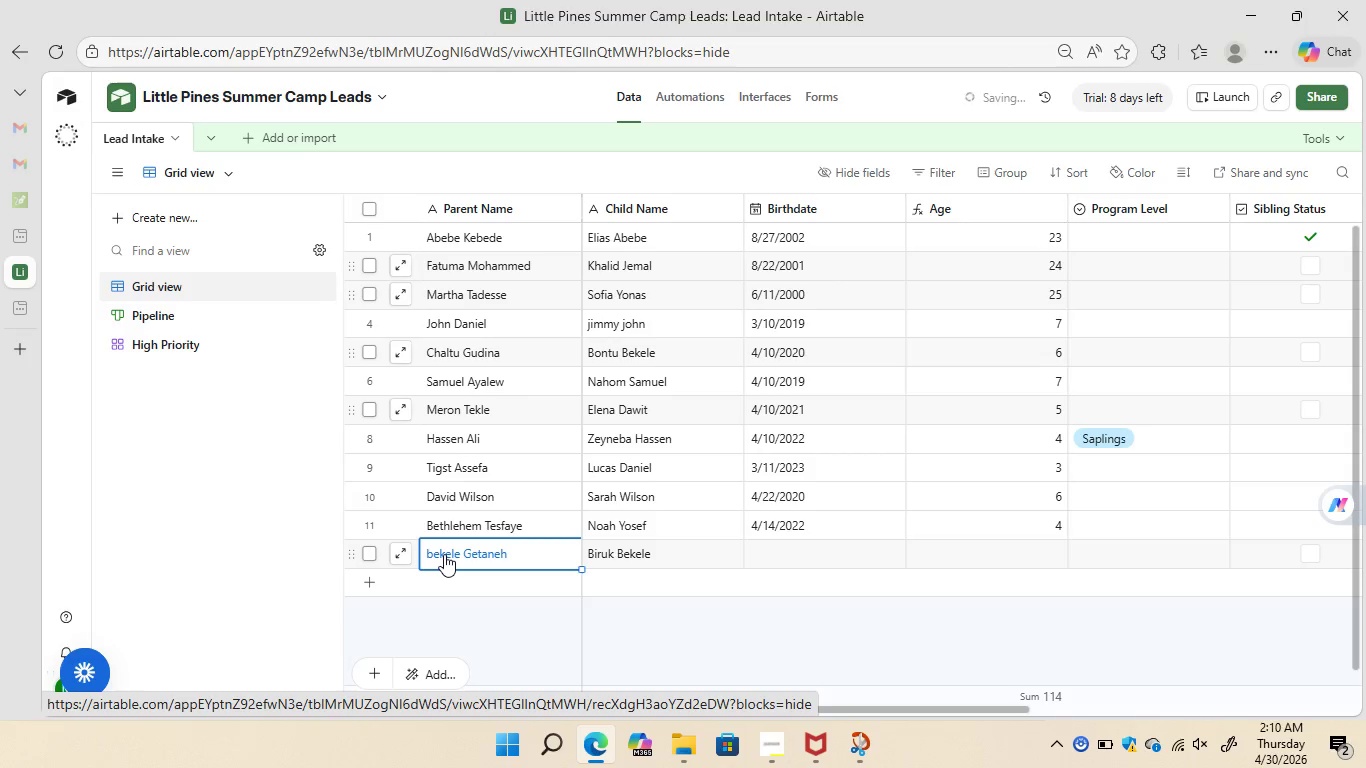 
left_click([444, 554])
 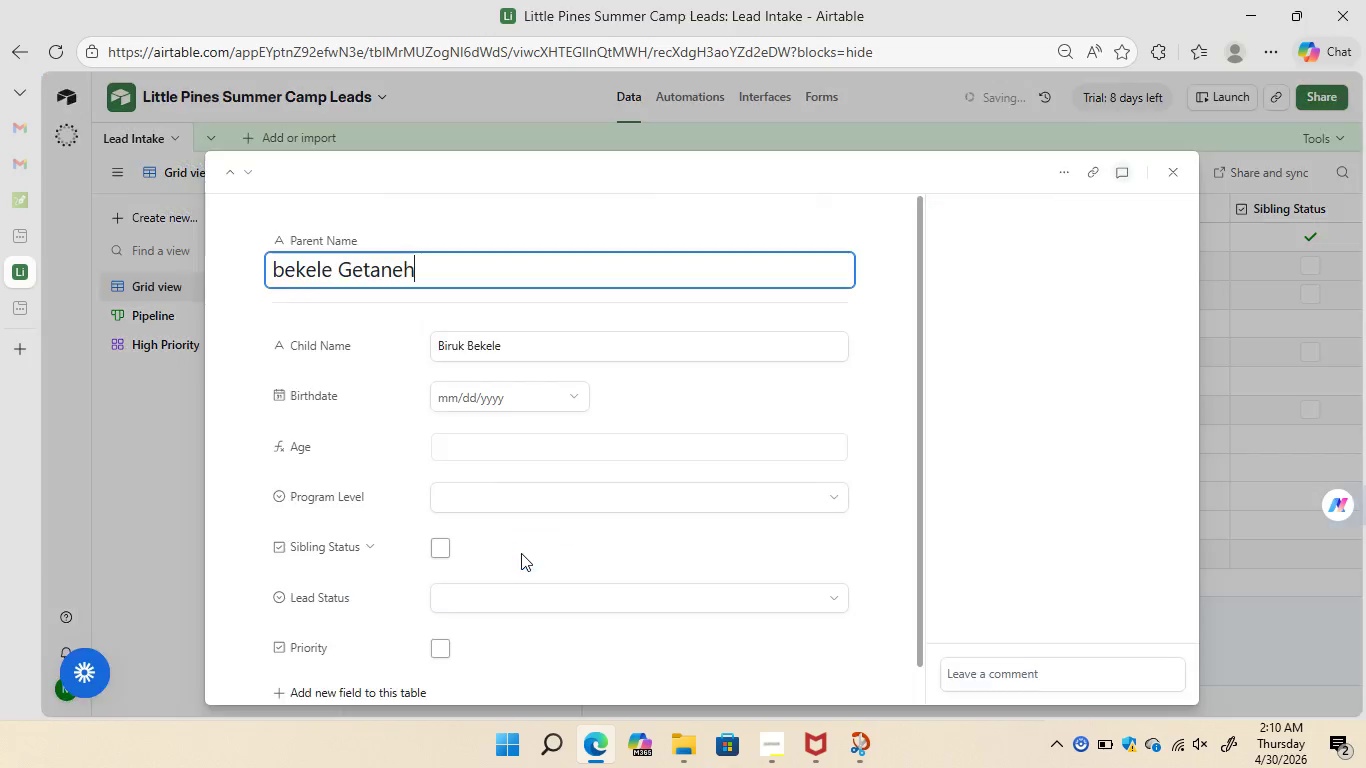 
left_click([521, 553])
 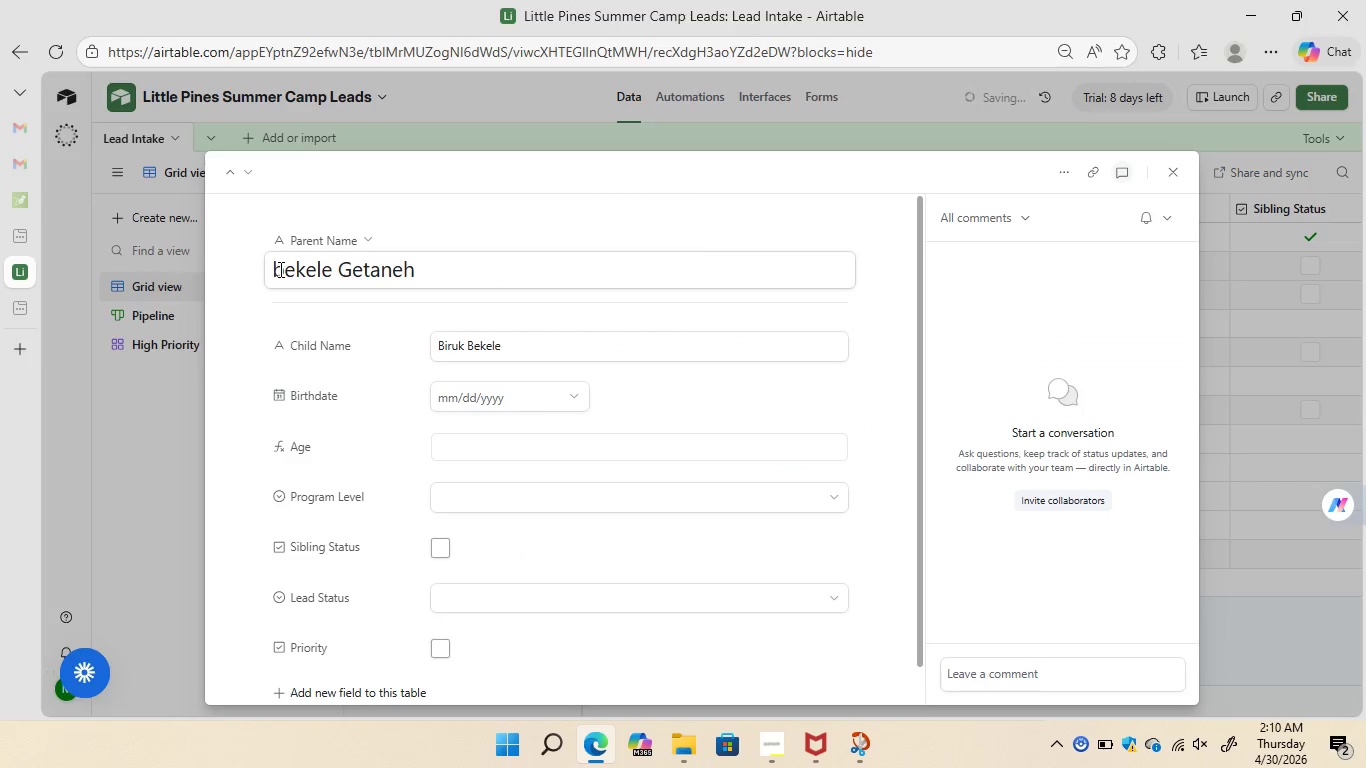 
left_click([286, 272])
 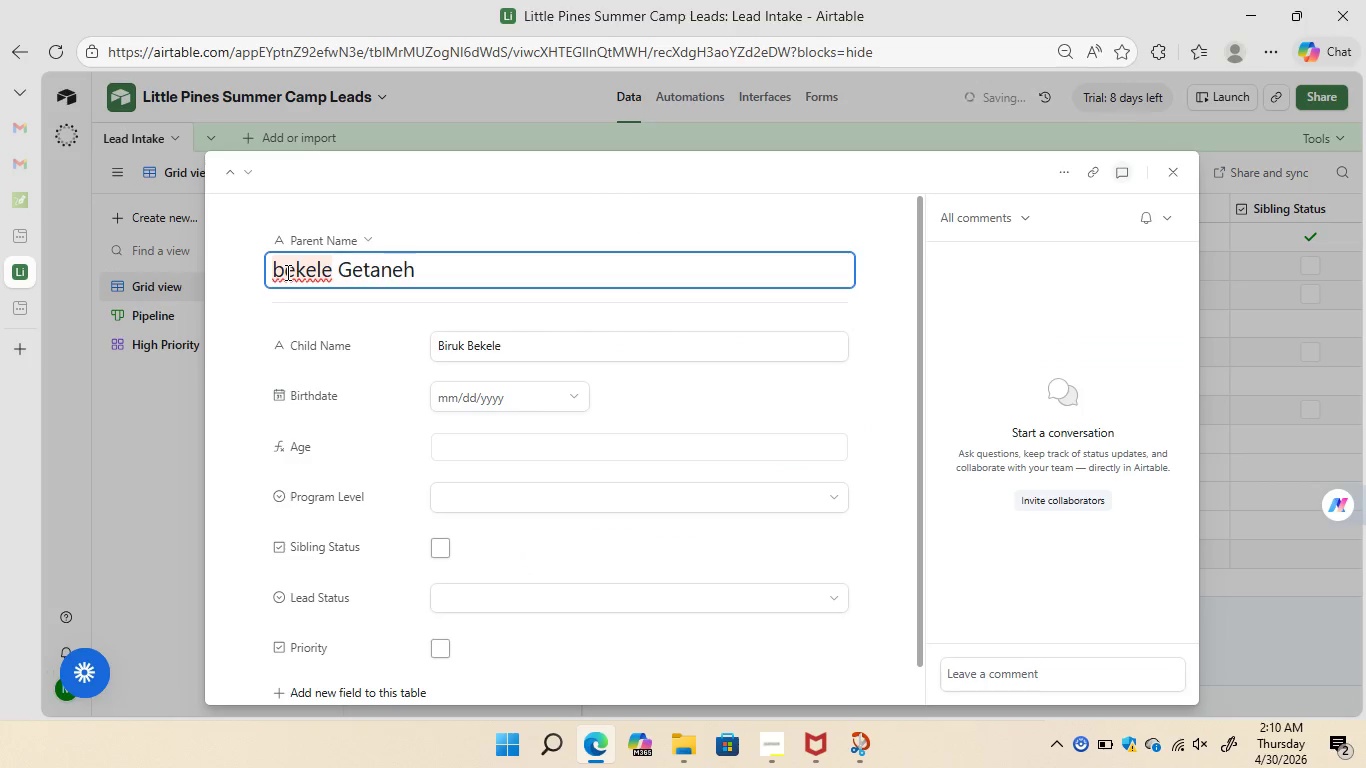 
key(Backspace)
 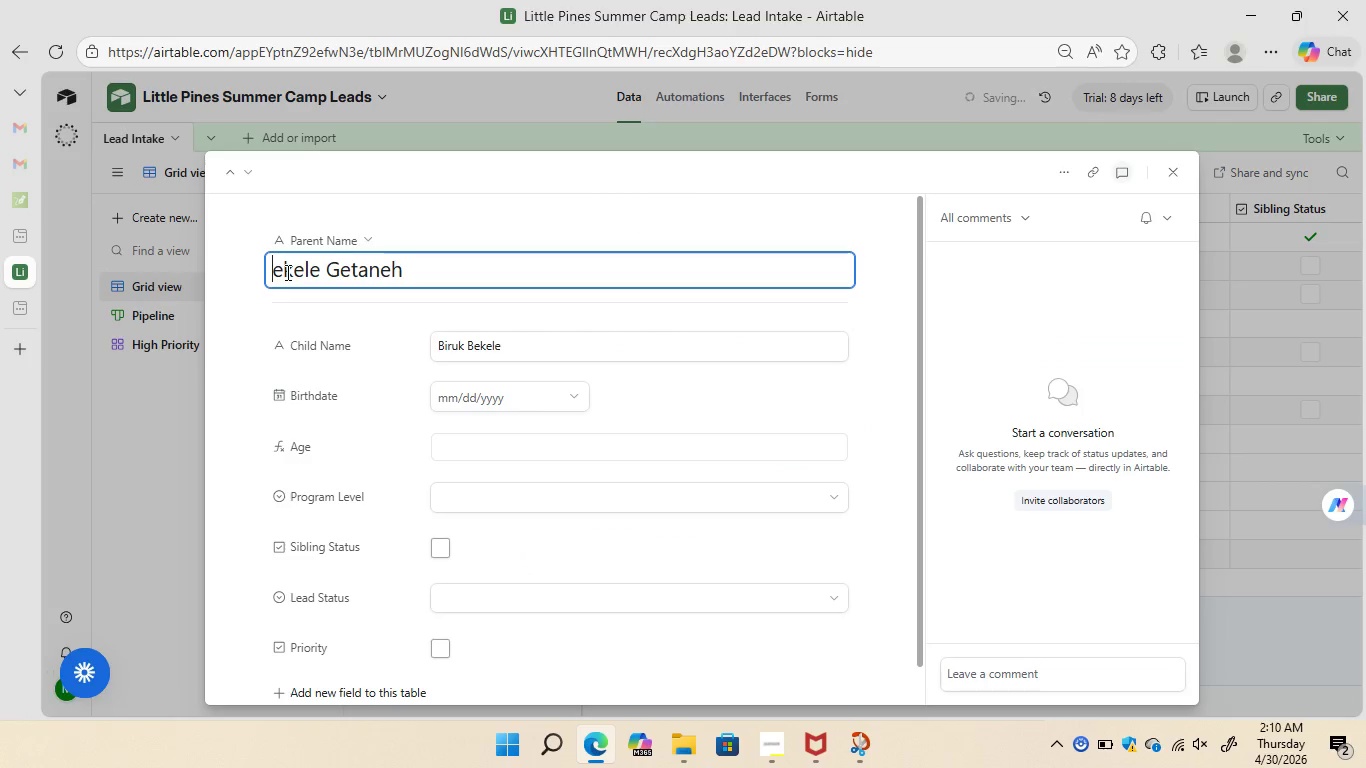 
key(Shift+B)
 